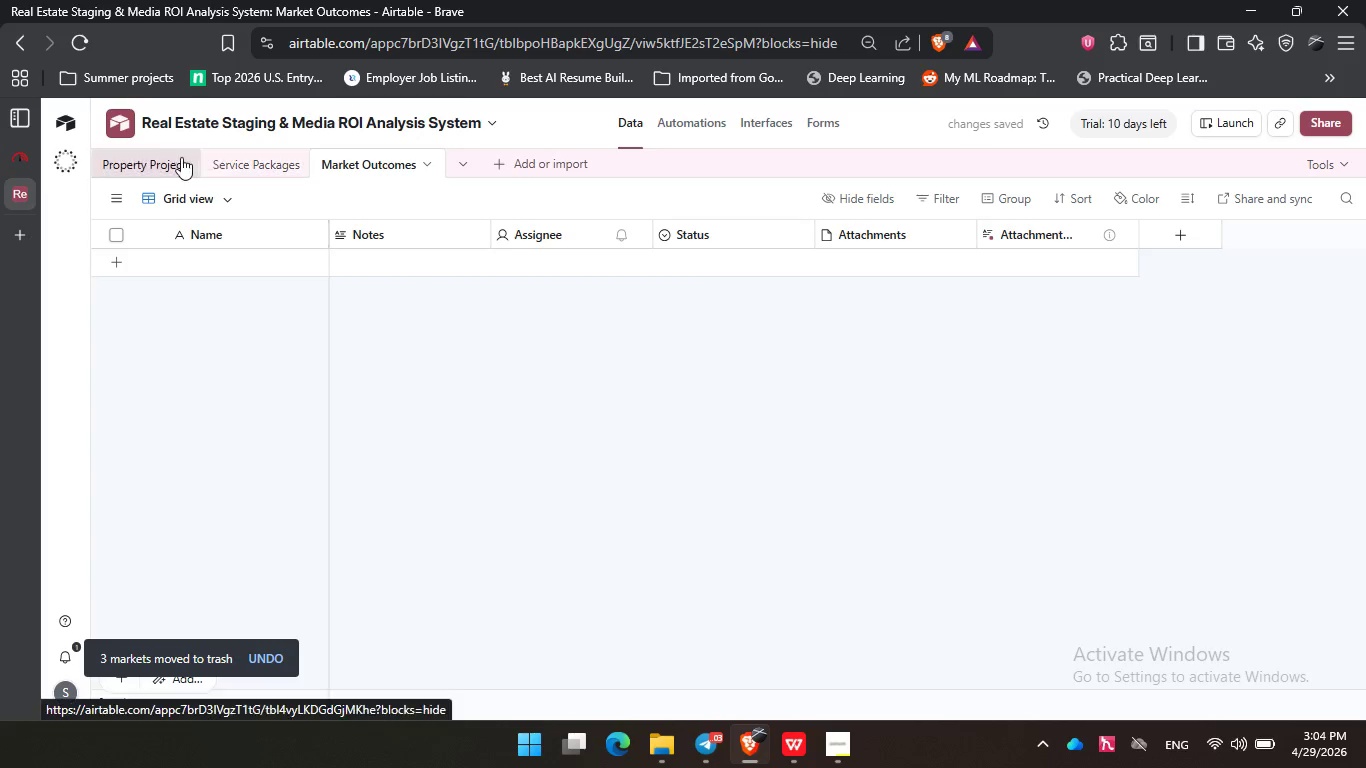 
left_click([176, 157])
 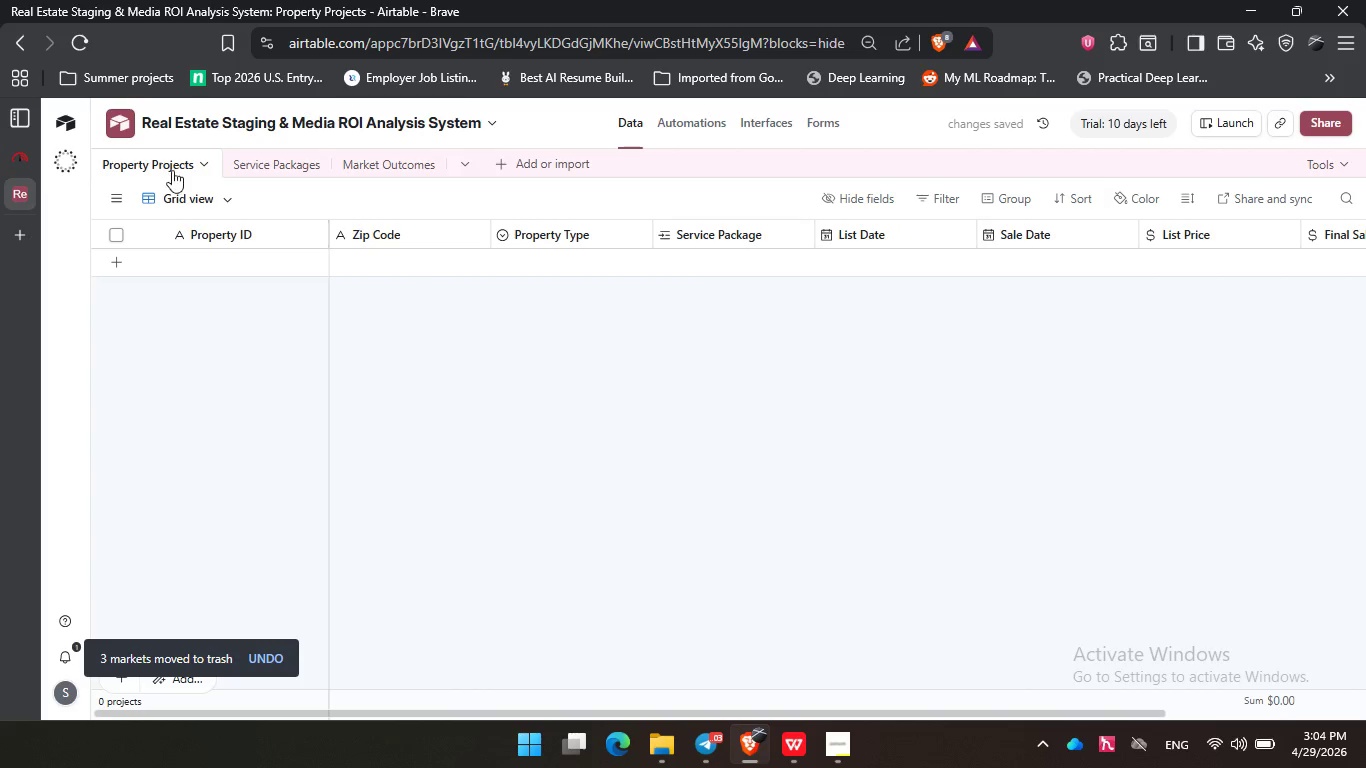 
left_click([172, 168])
 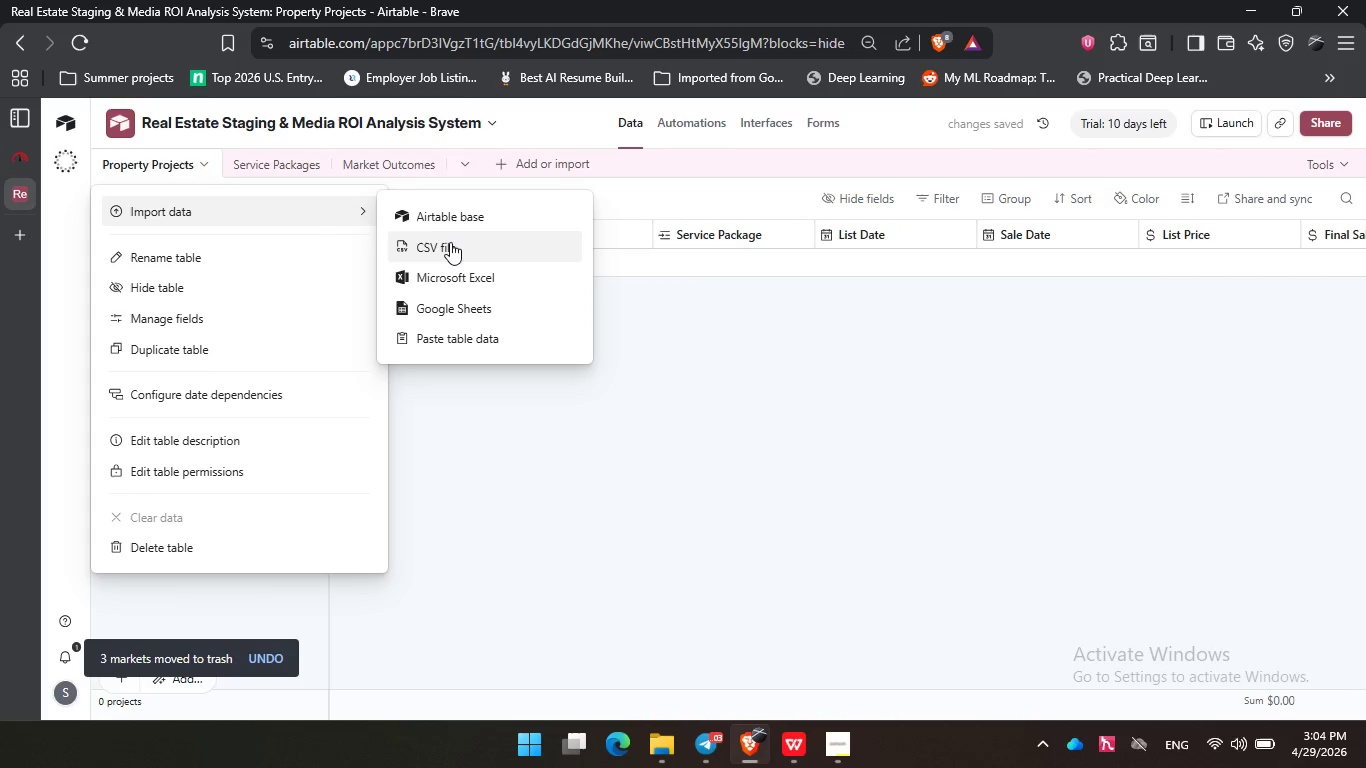 
left_click([451, 243])
 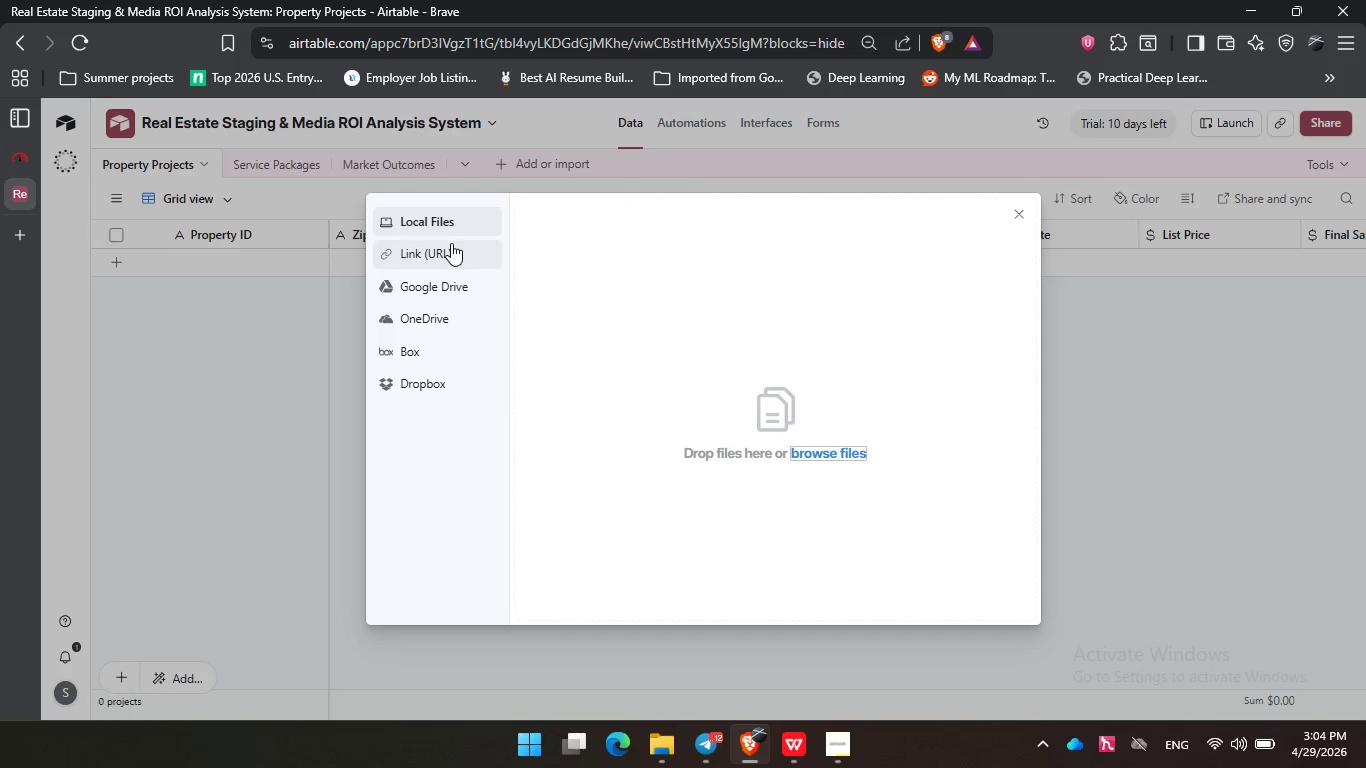 
wait(8.06)
 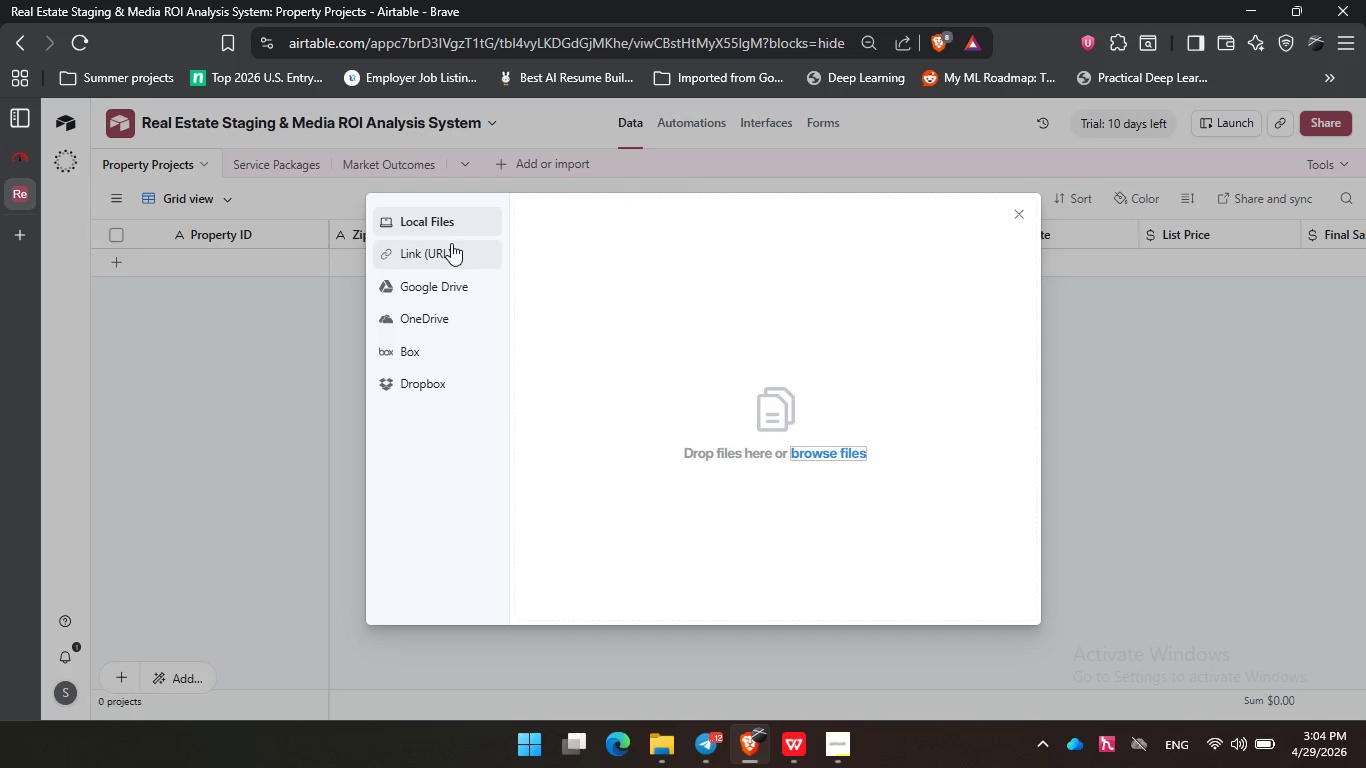 
left_click([843, 454])
 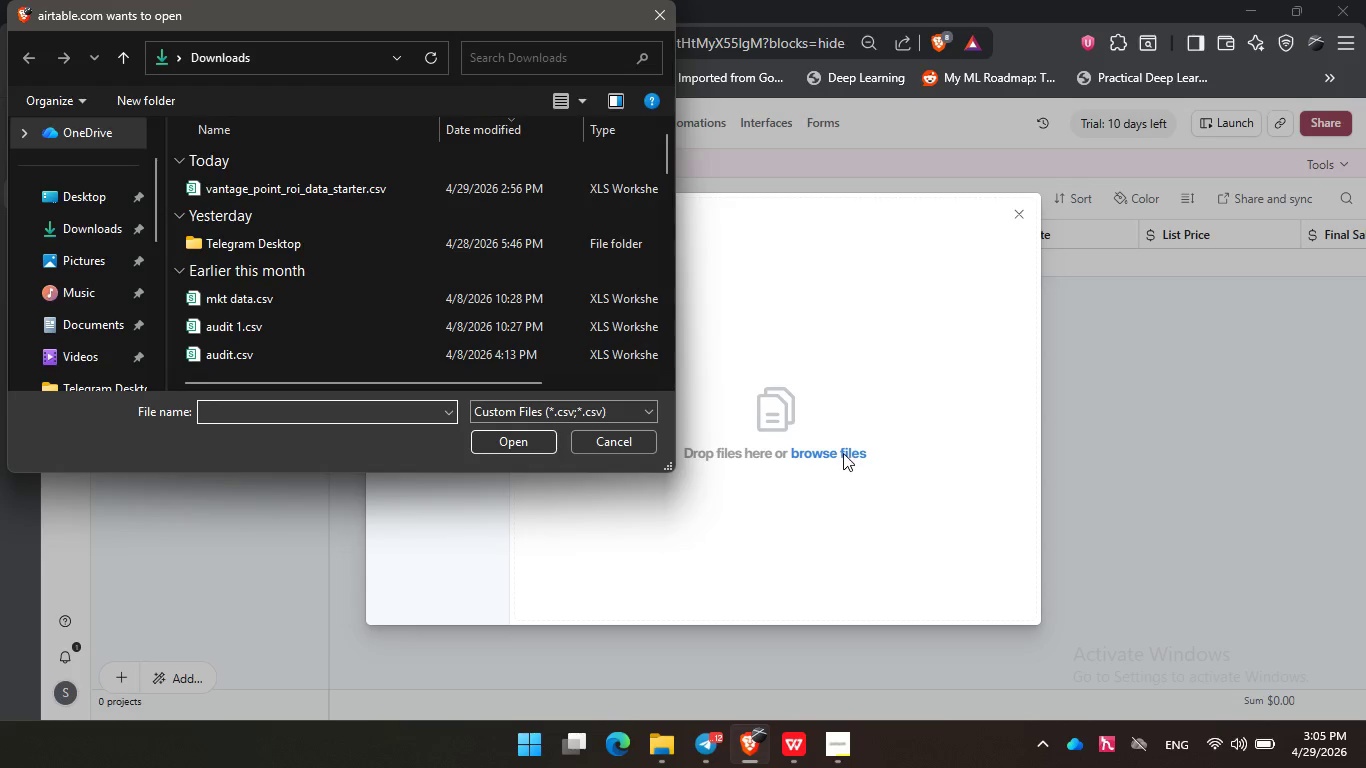 
left_click([384, 182])
 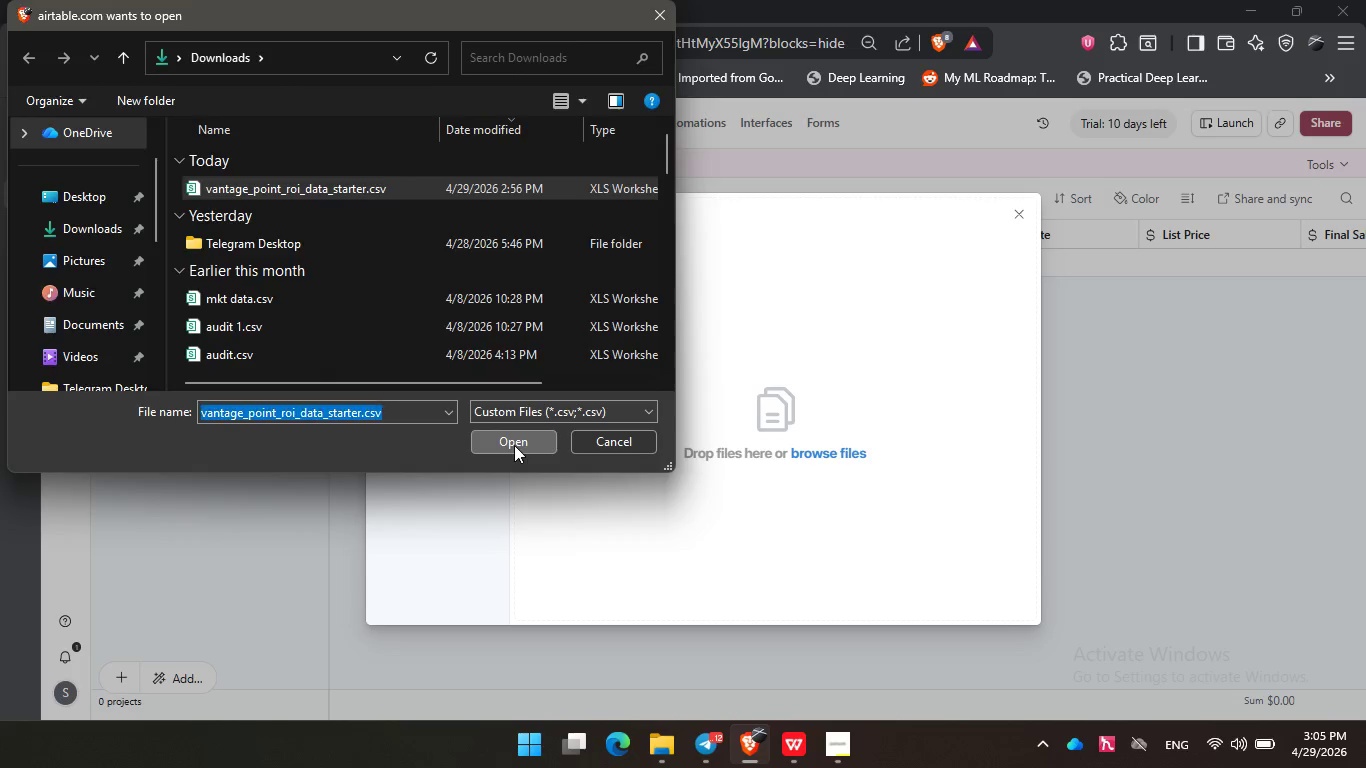 
left_click([514, 445])
 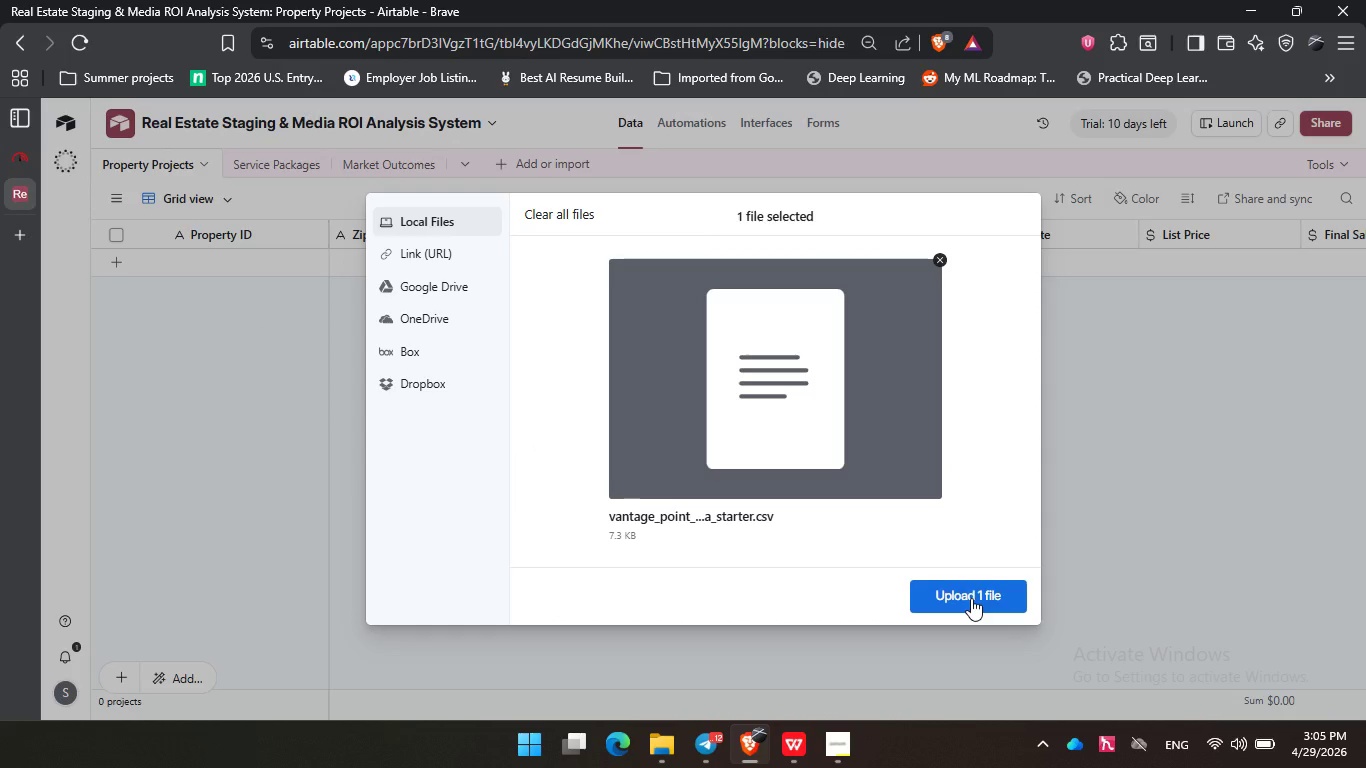 
left_click([971, 598])
 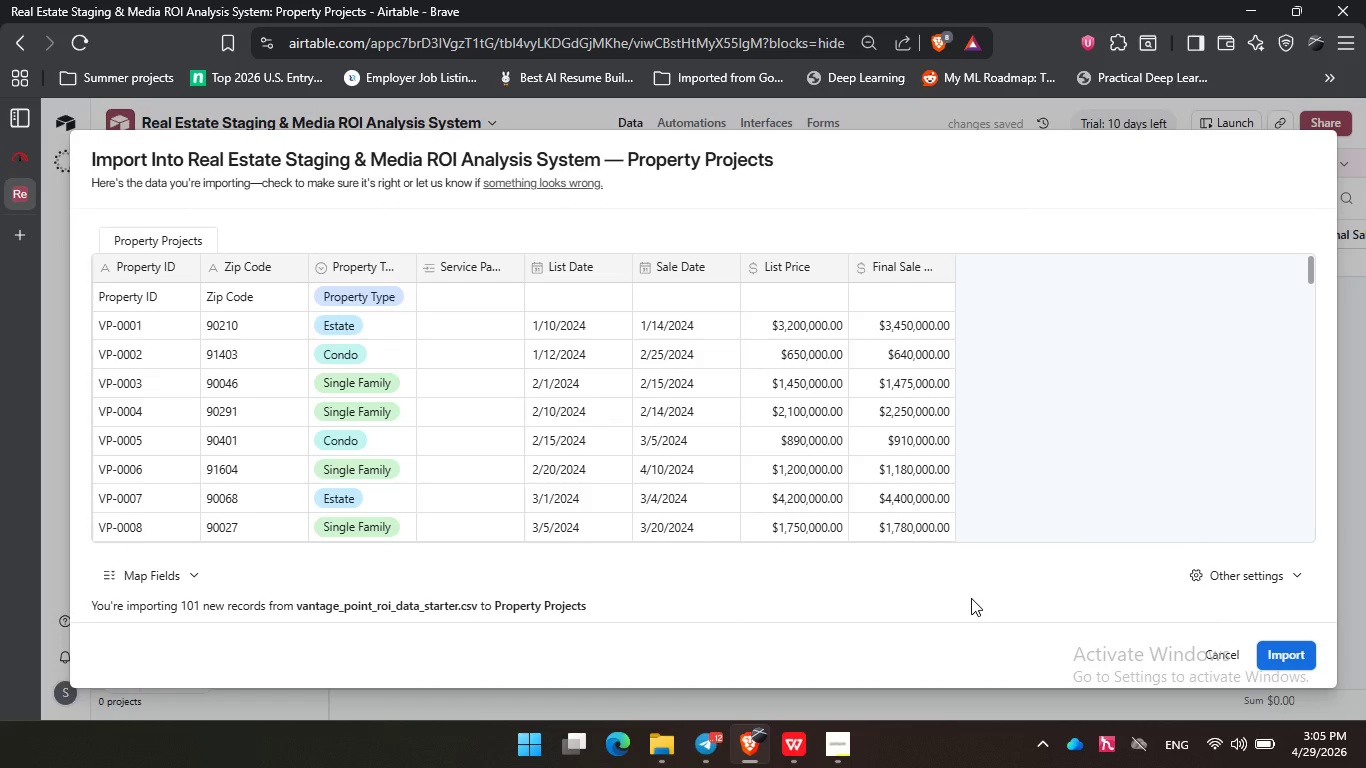 
wait(7.3)
 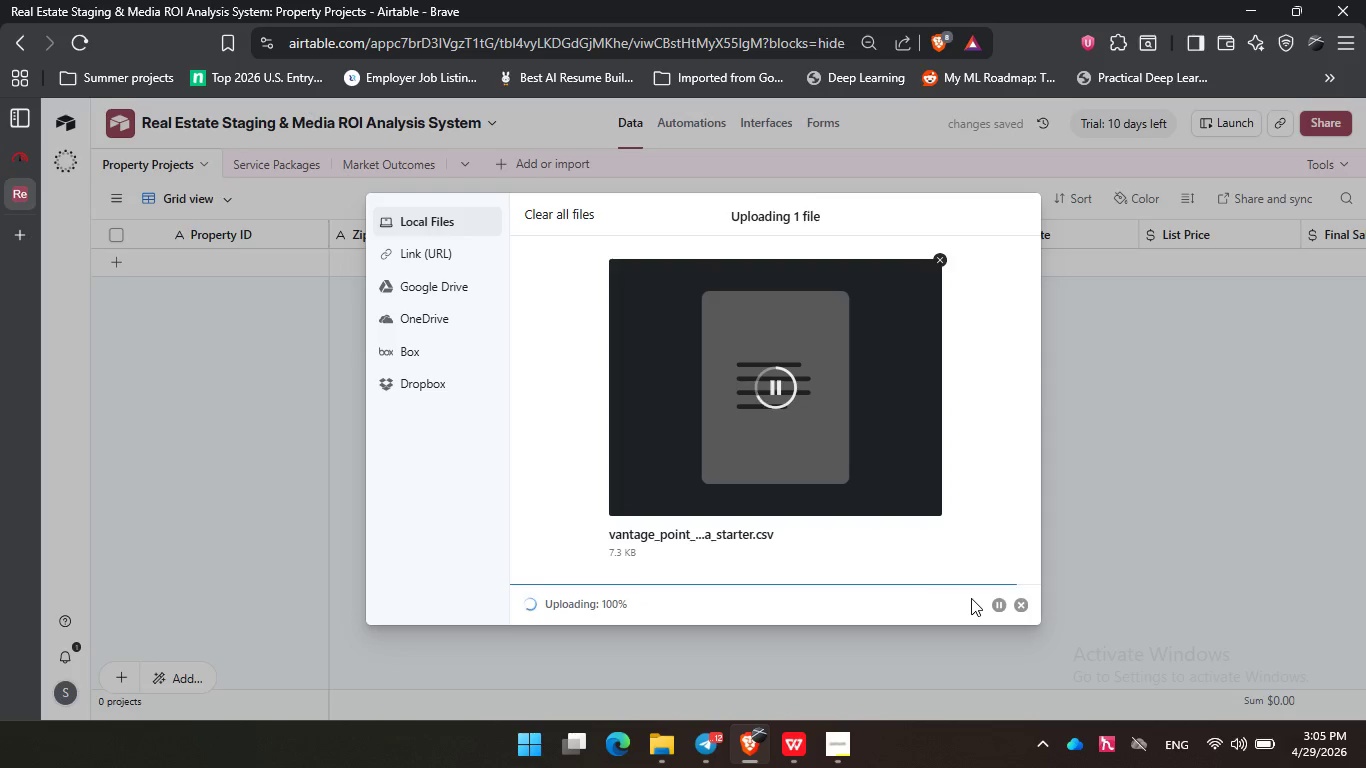 
left_click([1229, 574])
 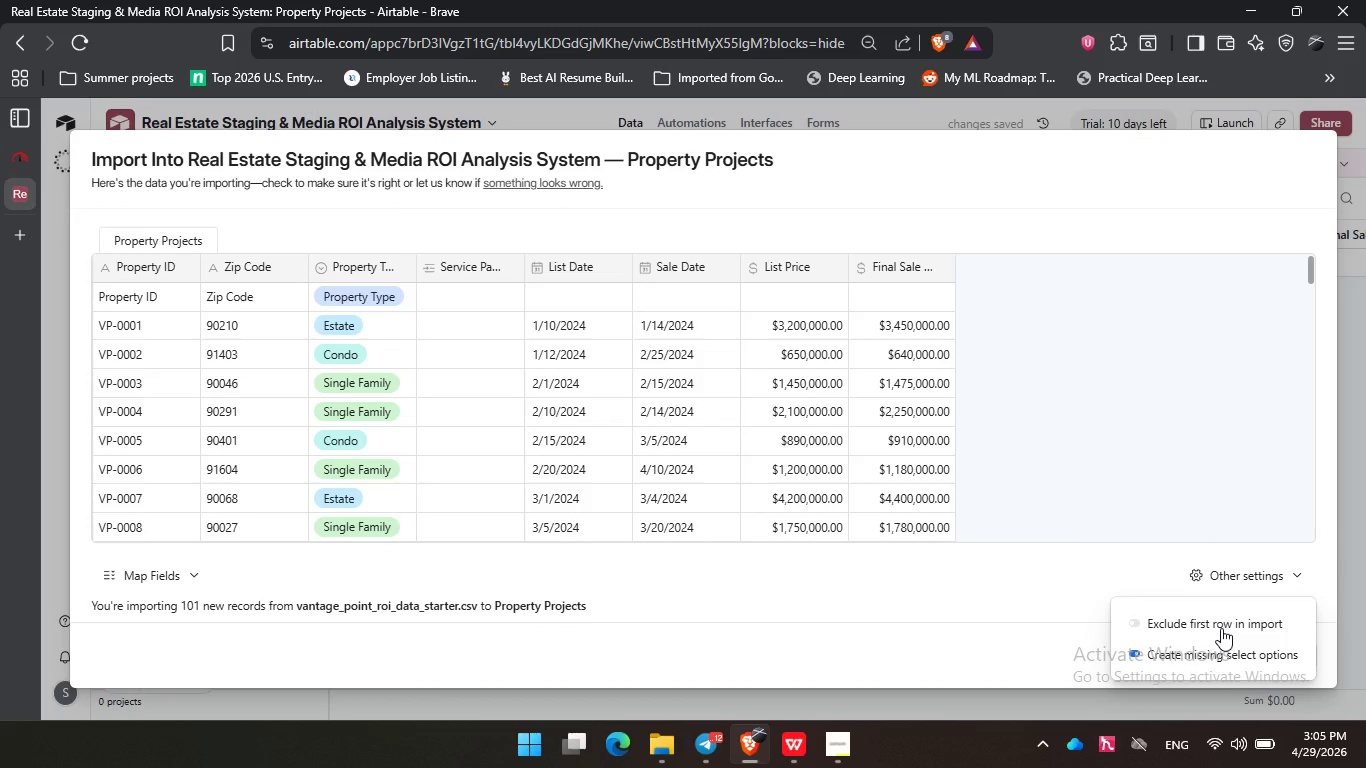 
left_click([1221, 628])
 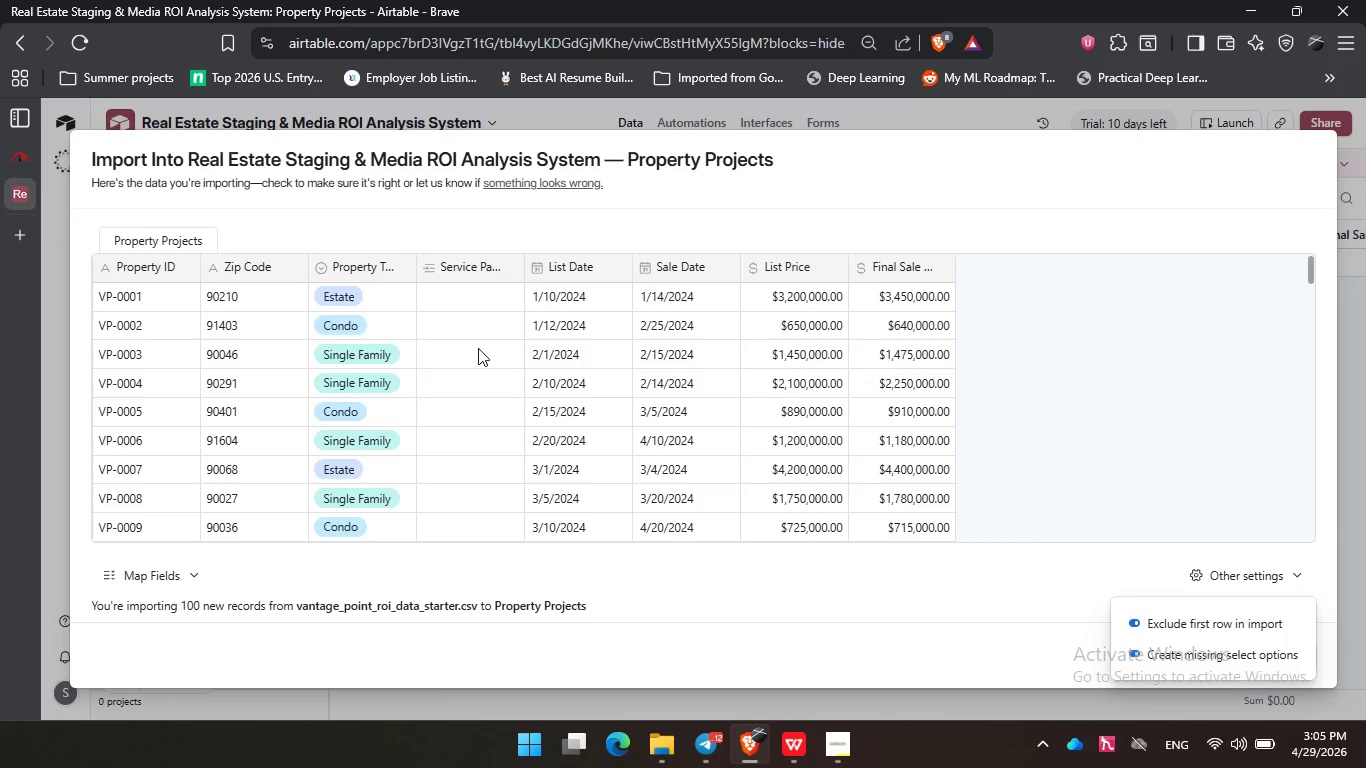 
scroll: coordinate [478, 348], scroll_direction: down, amount: 1.0
 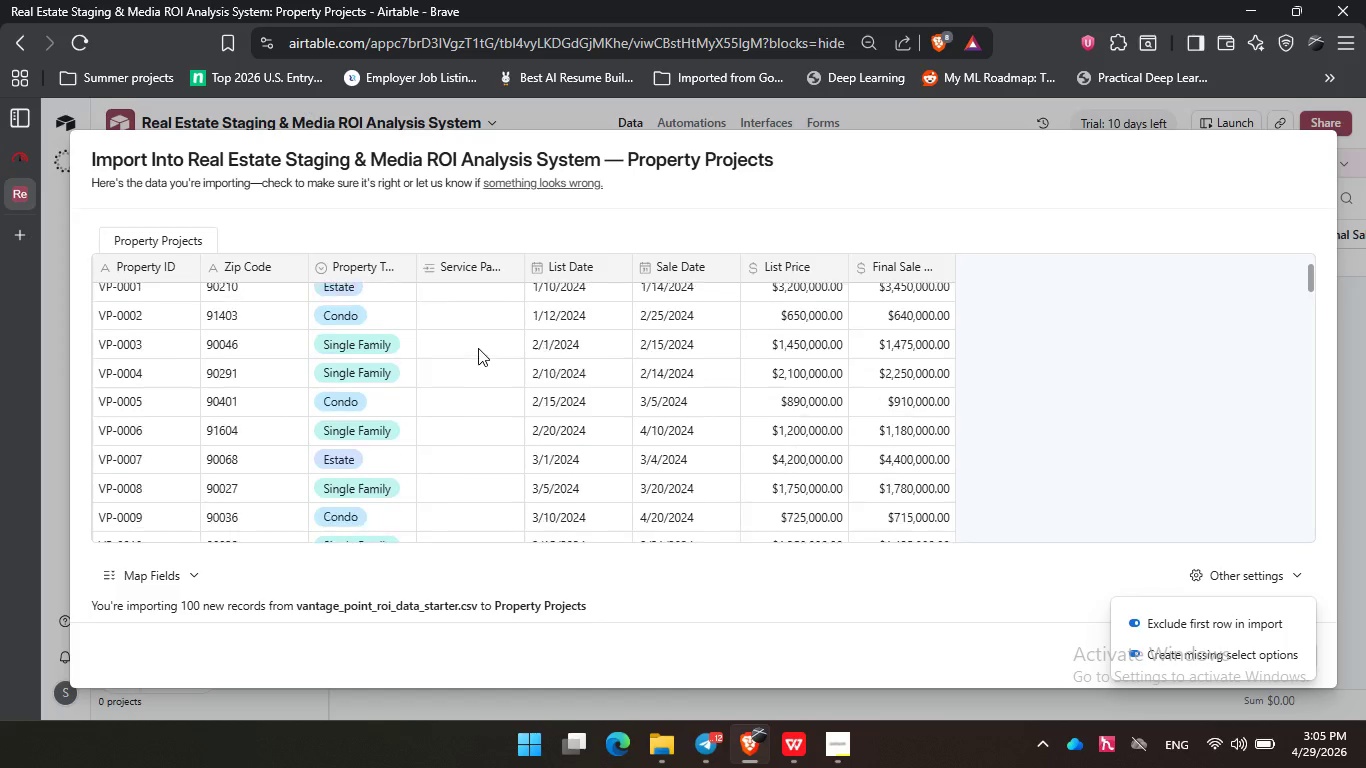 
scroll: coordinate [478, 348], scroll_direction: up, amount: 2.0
 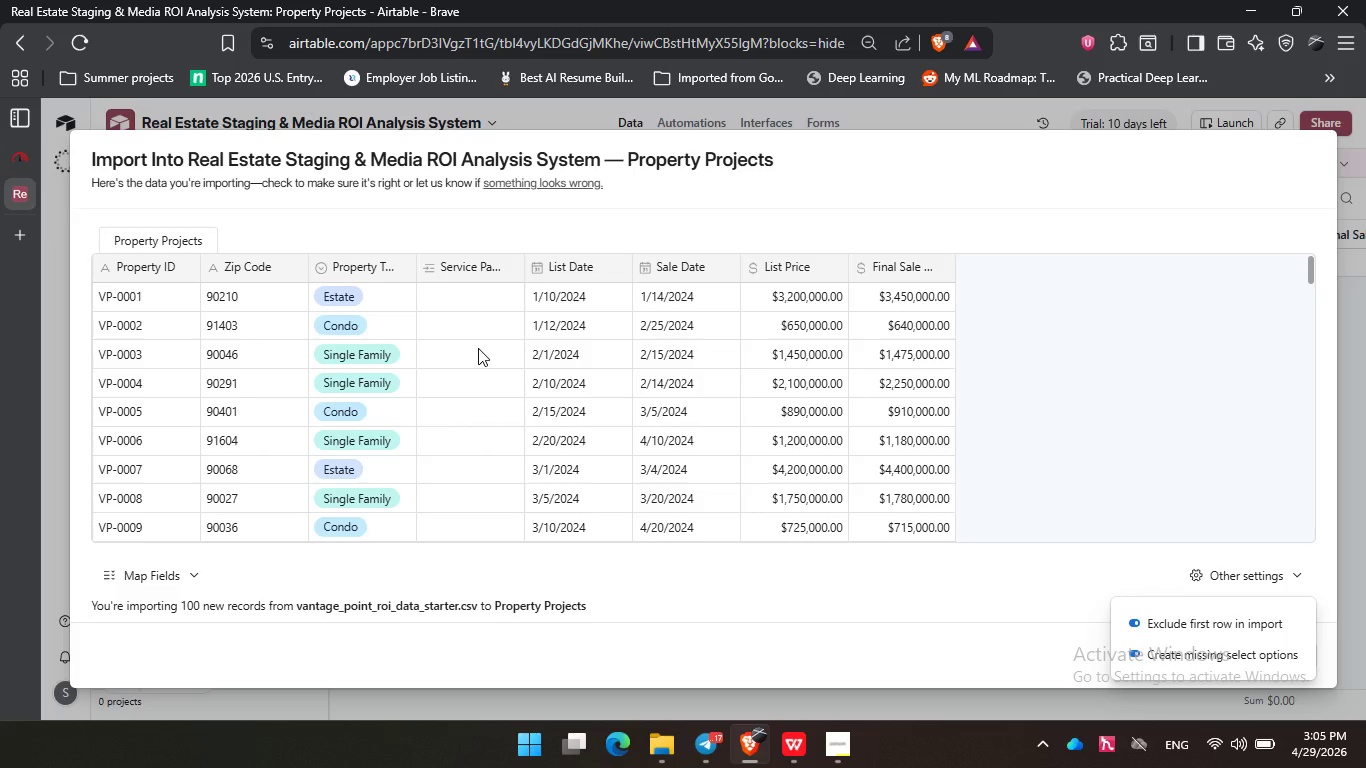 
wait(36.93)
 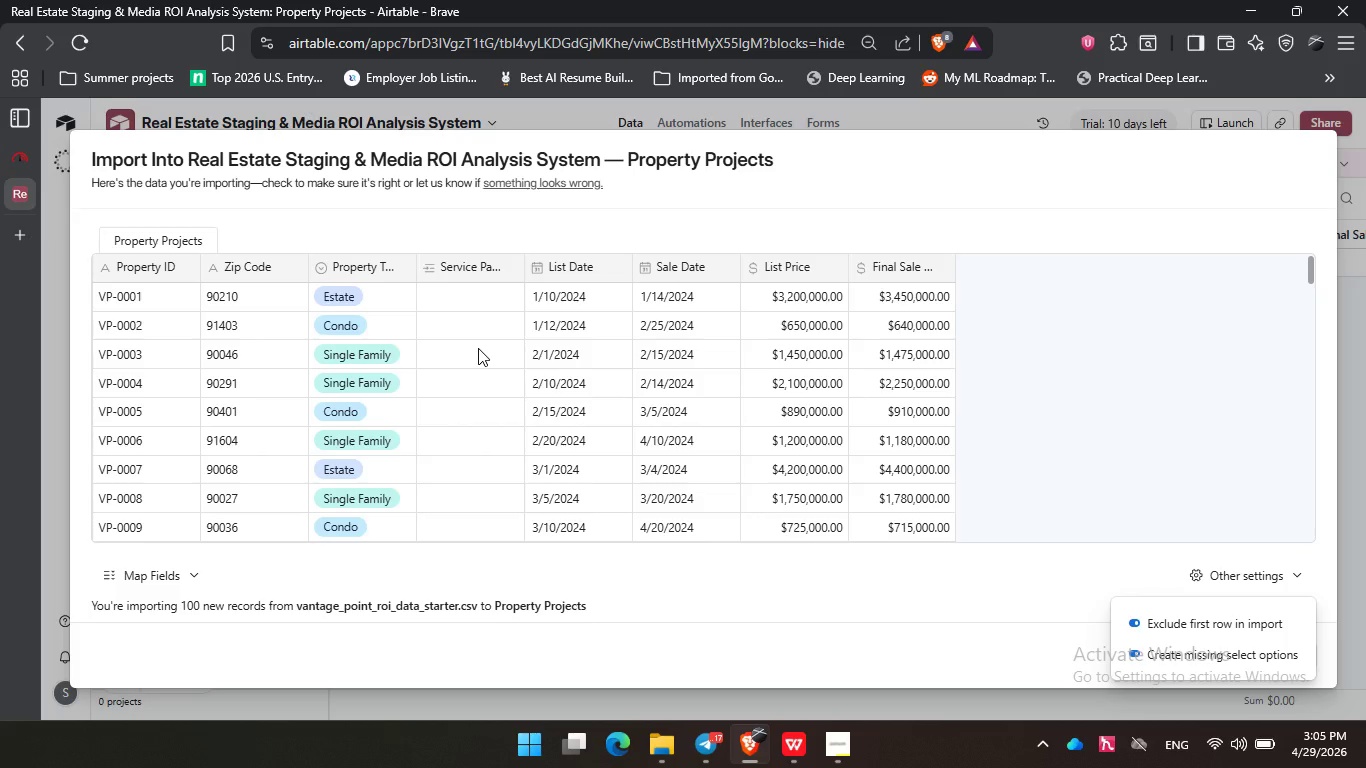 
left_click([1017, 620])
 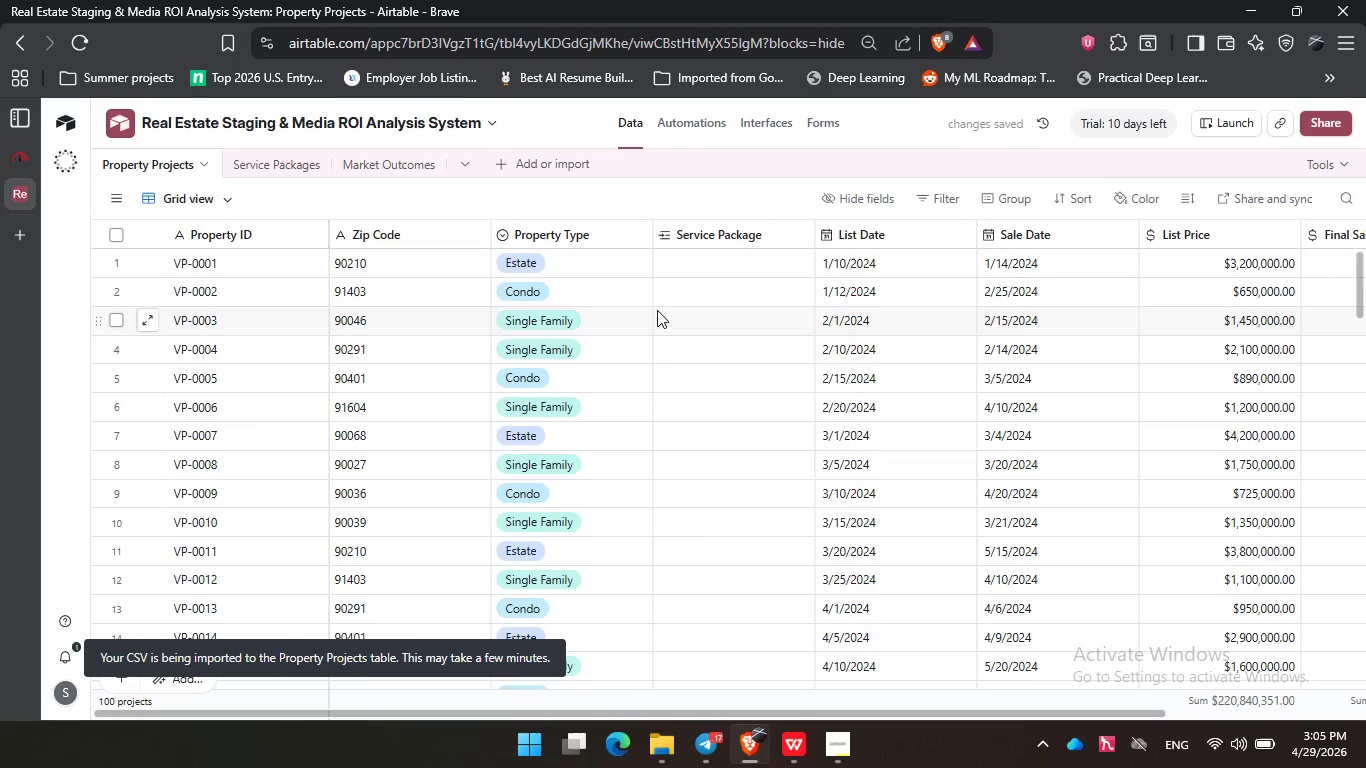 
wait(5.09)
 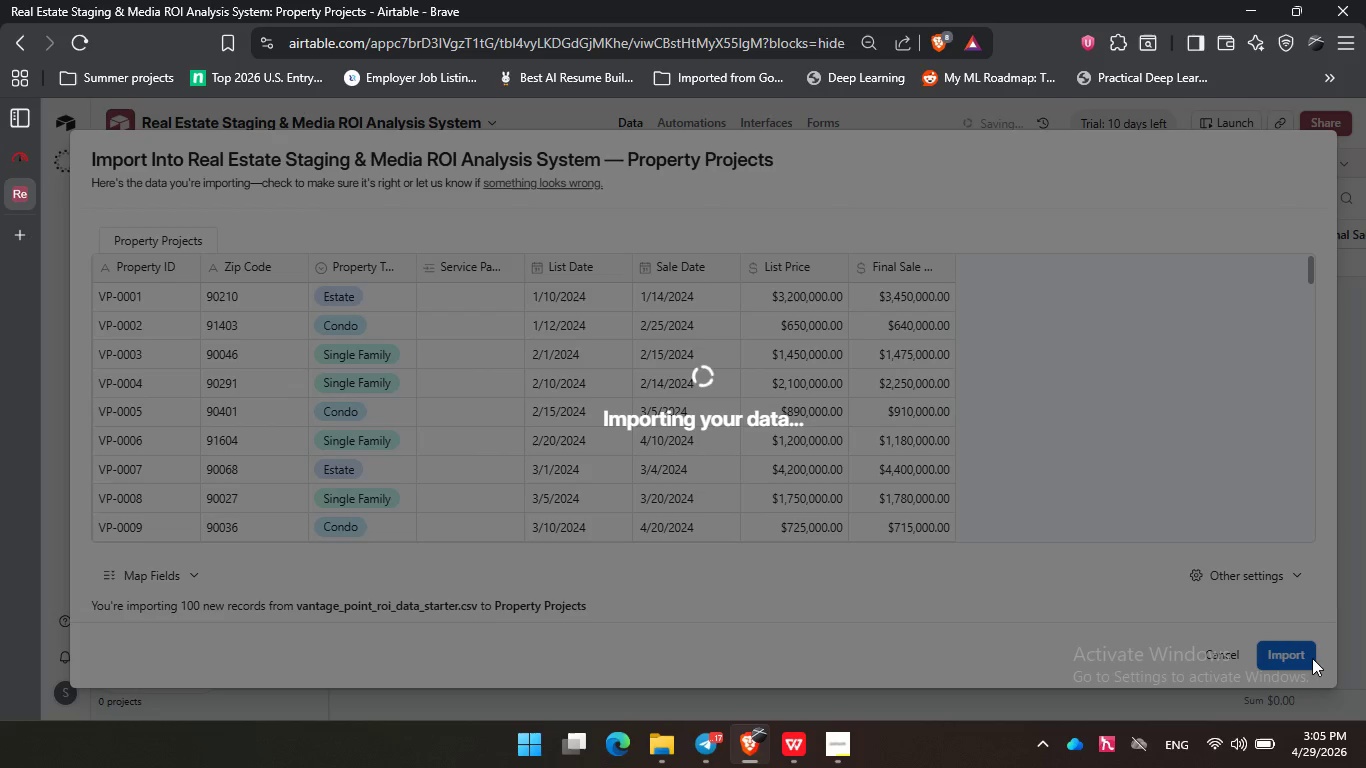 
scroll: coordinate [789, 332], scroll_direction: down, amount: 8.0
 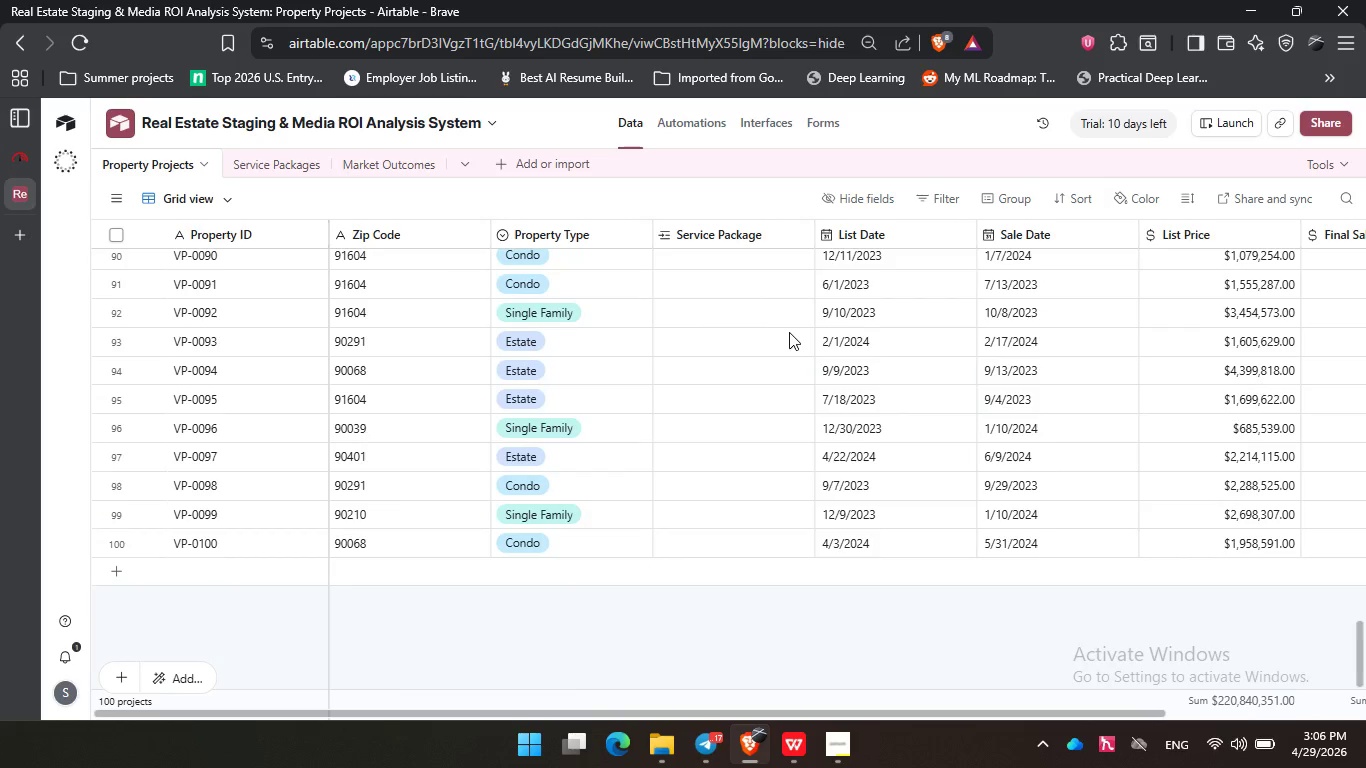 
scroll: coordinate [789, 332], scroll_direction: up, amount: 28.0
 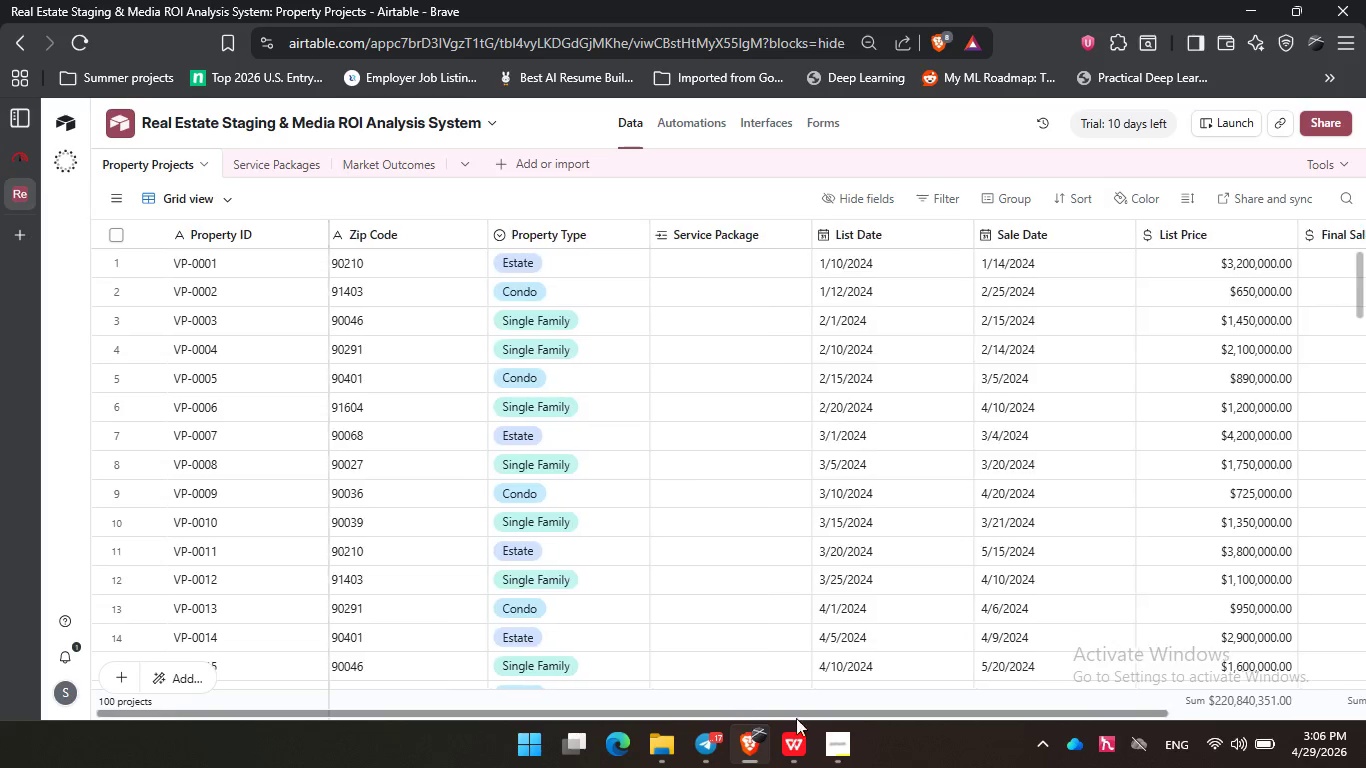 
left_click_drag(start_coordinate=[718, 715], to_coordinate=[997, 699])
 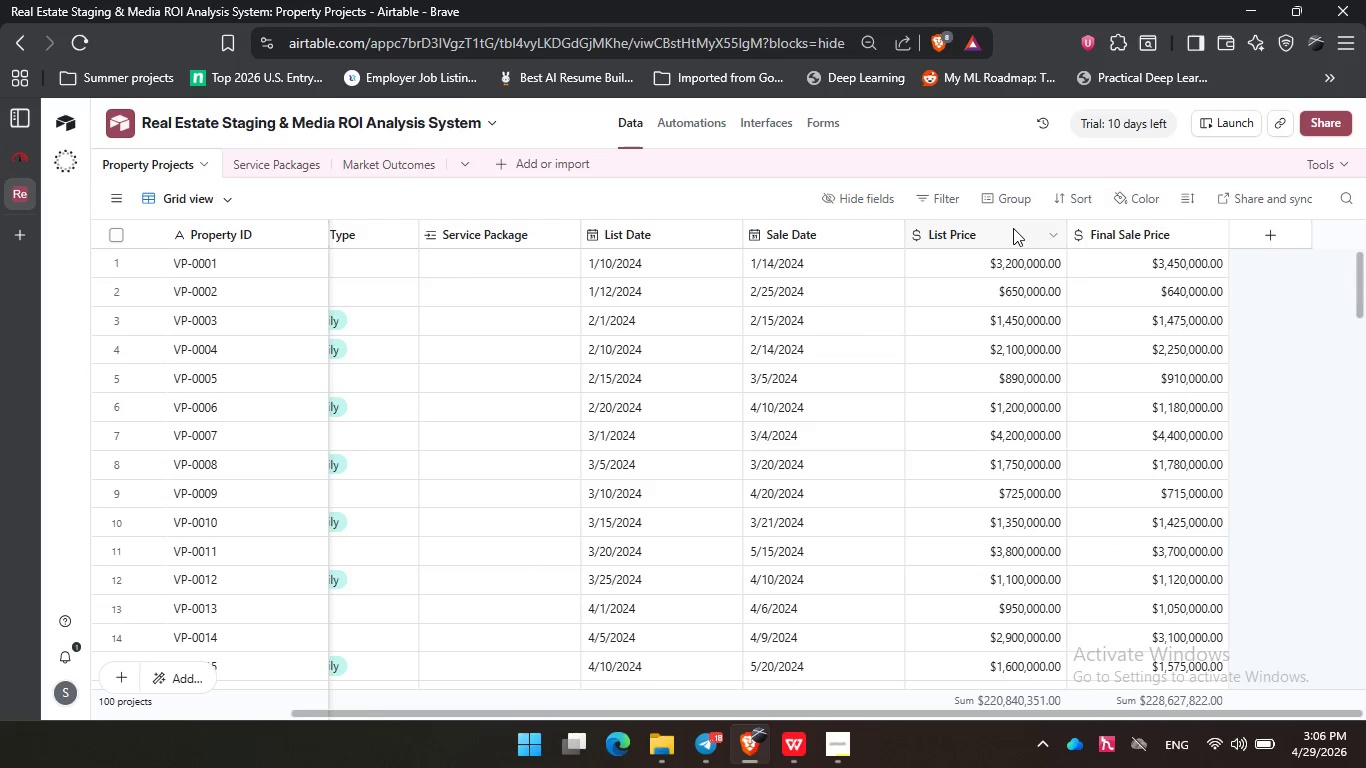 
double_click([1013, 229])
 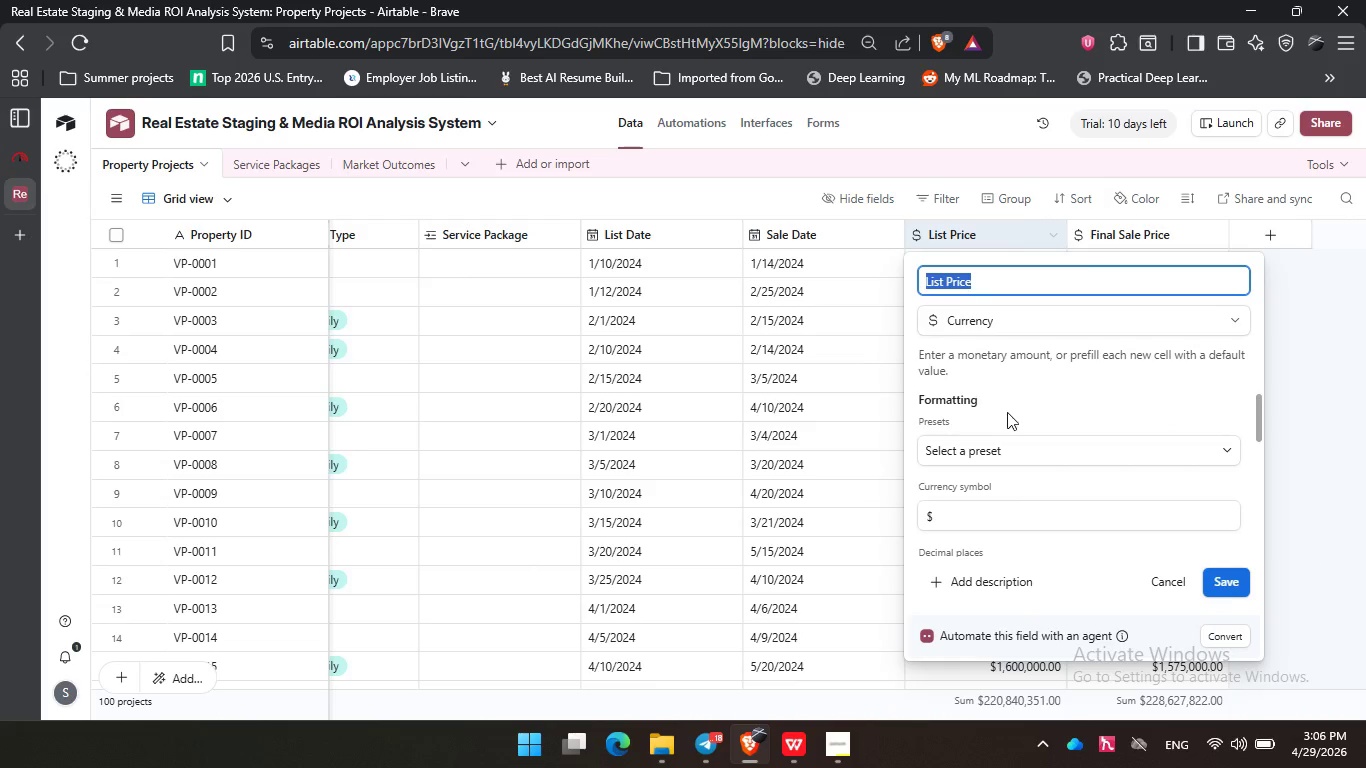 
scroll: coordinate [1007, 415], scroll_direction: down, amount: 1.0
 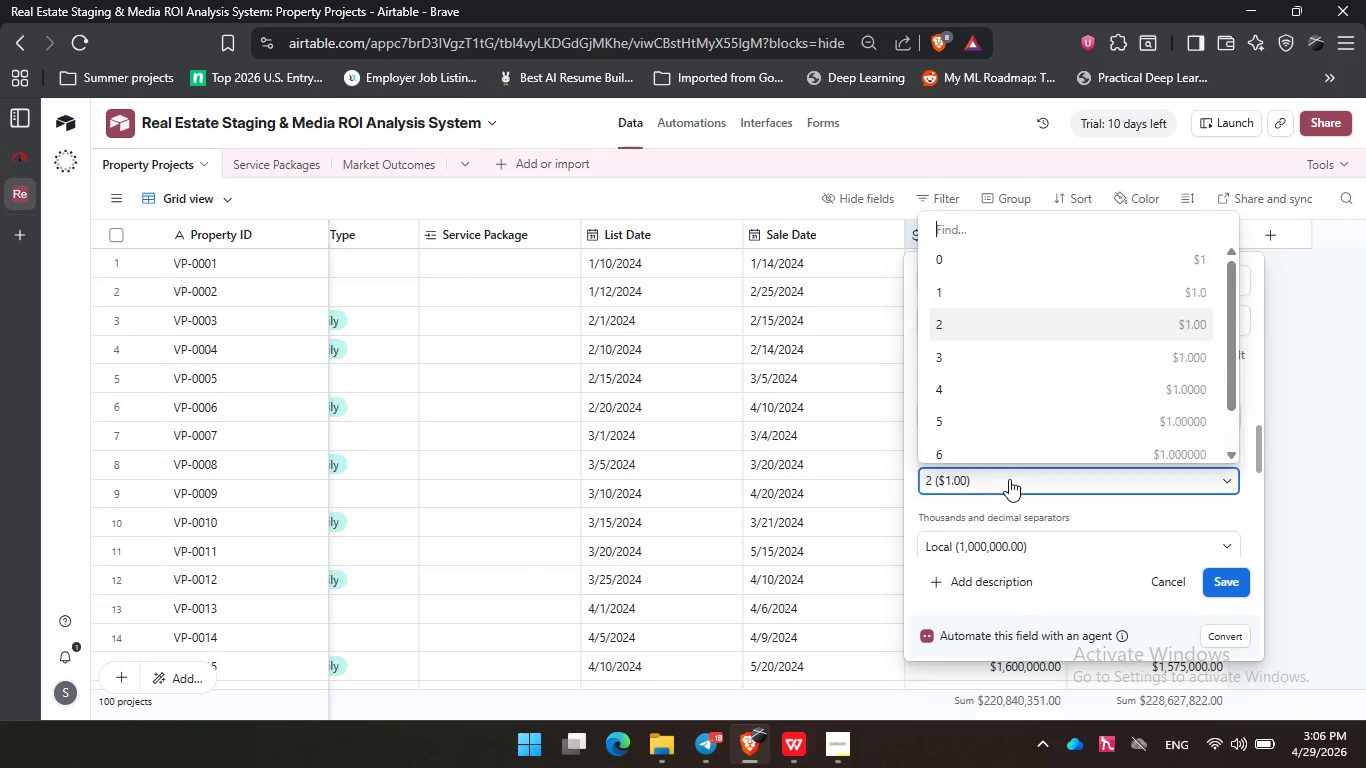 
left_click([1009, 479])
 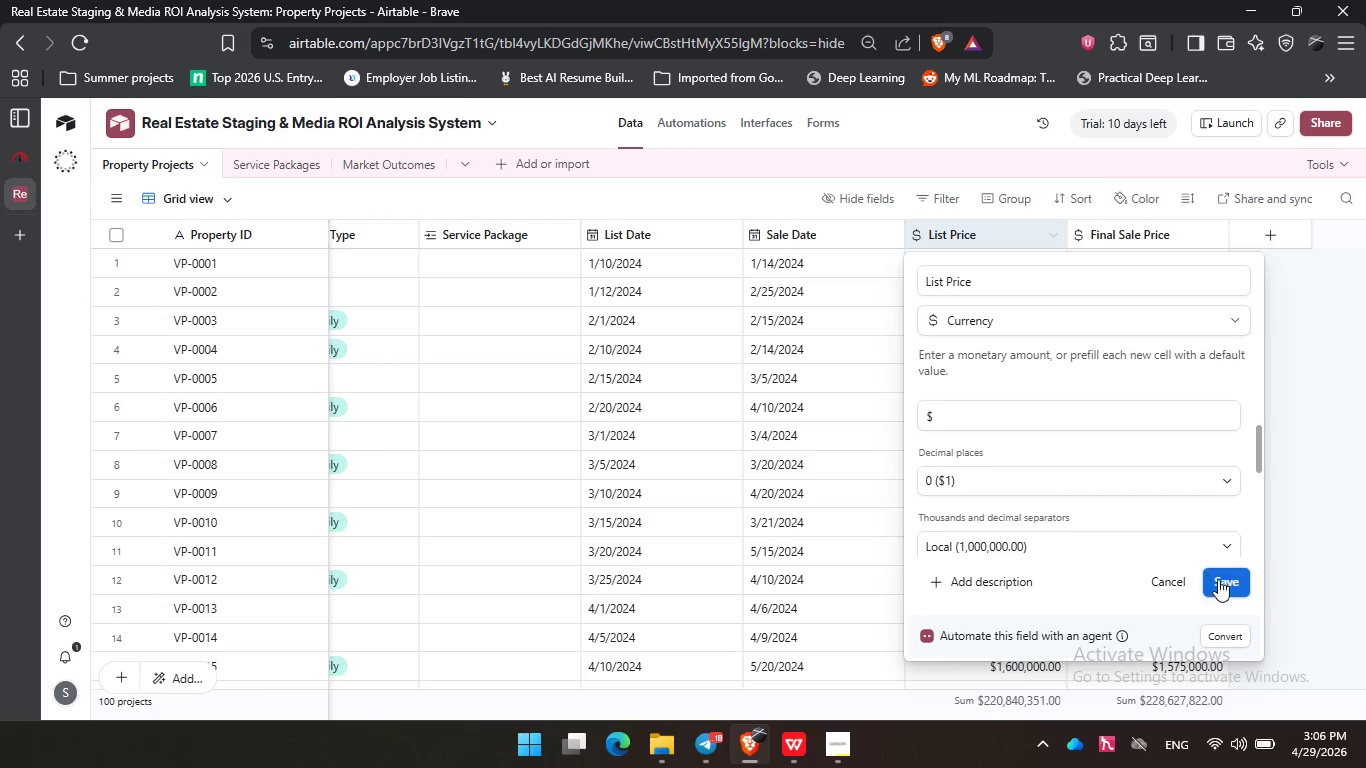 
left_click([1218, 579])
 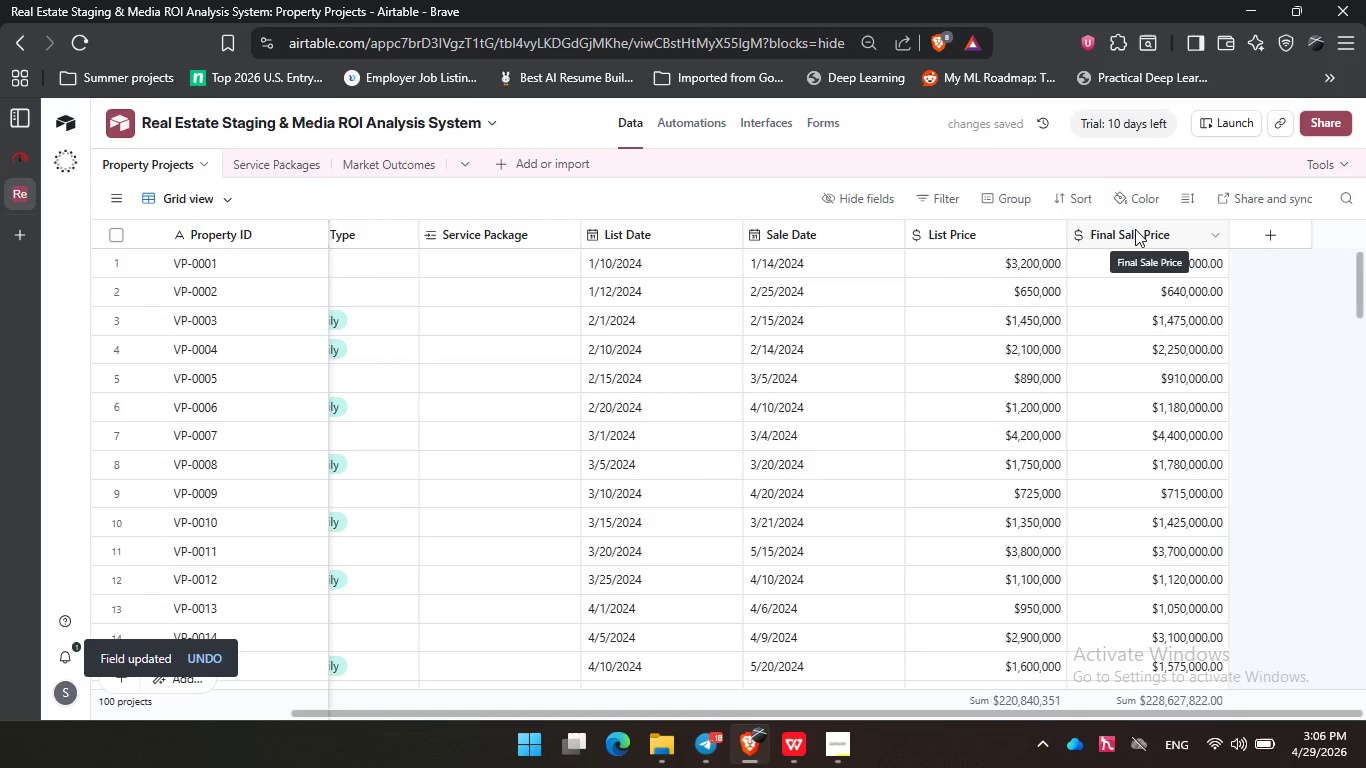 
double_click([1135, 229])
 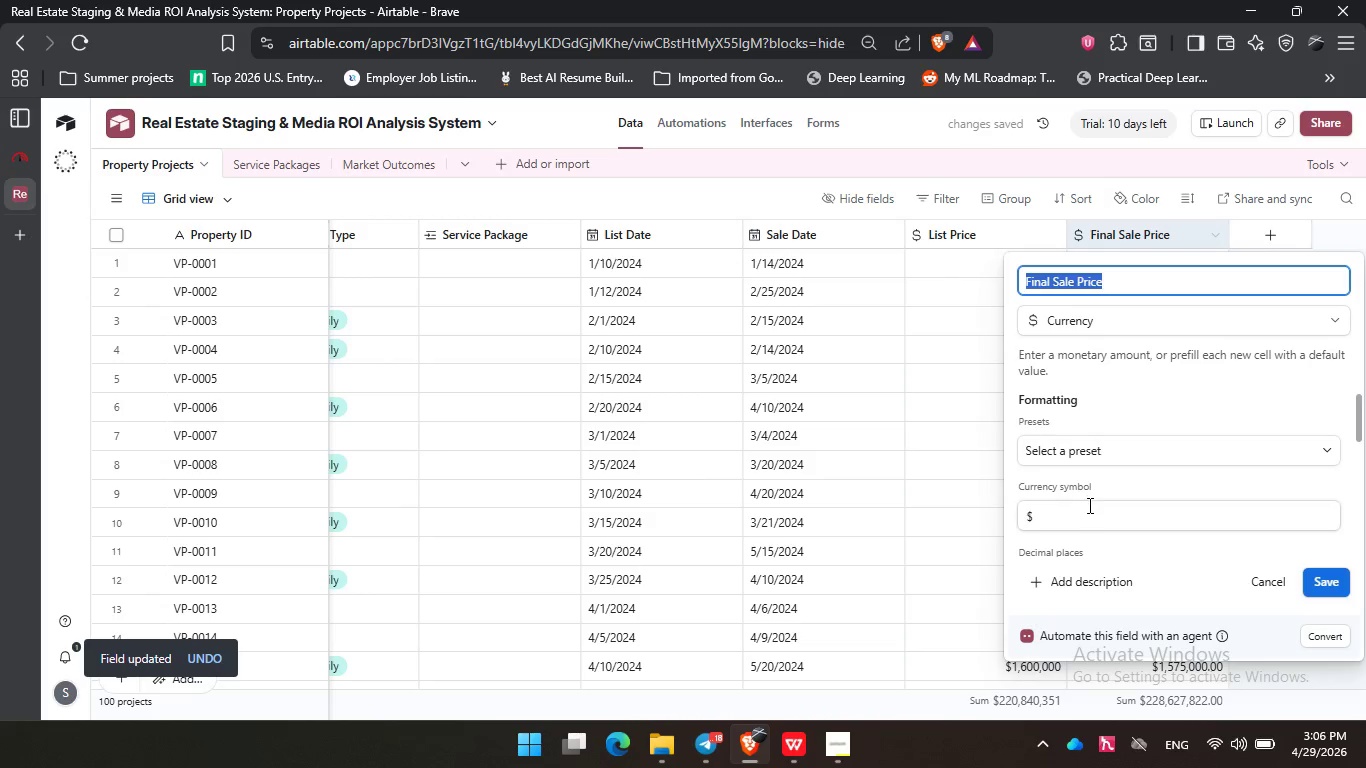 
left_click([1088, 505])
 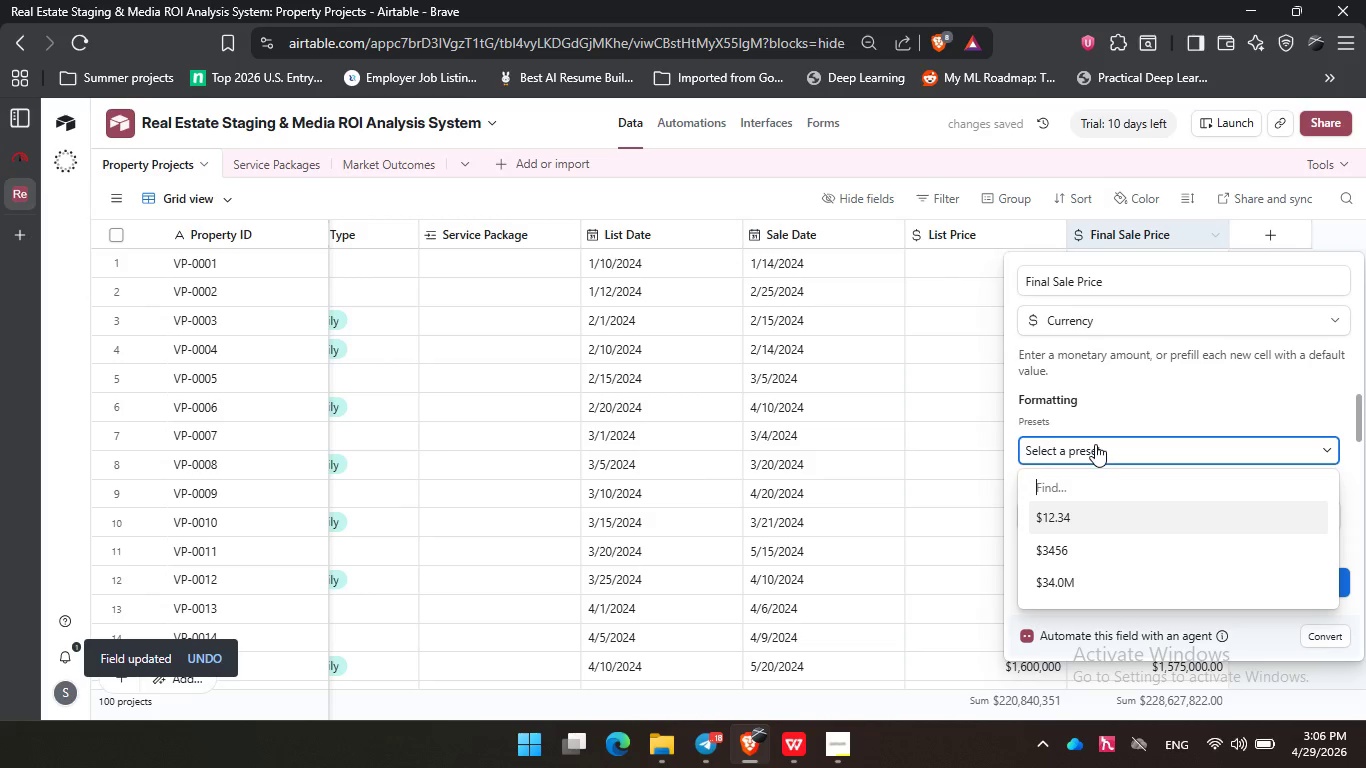 
left_click([1095, 444])
 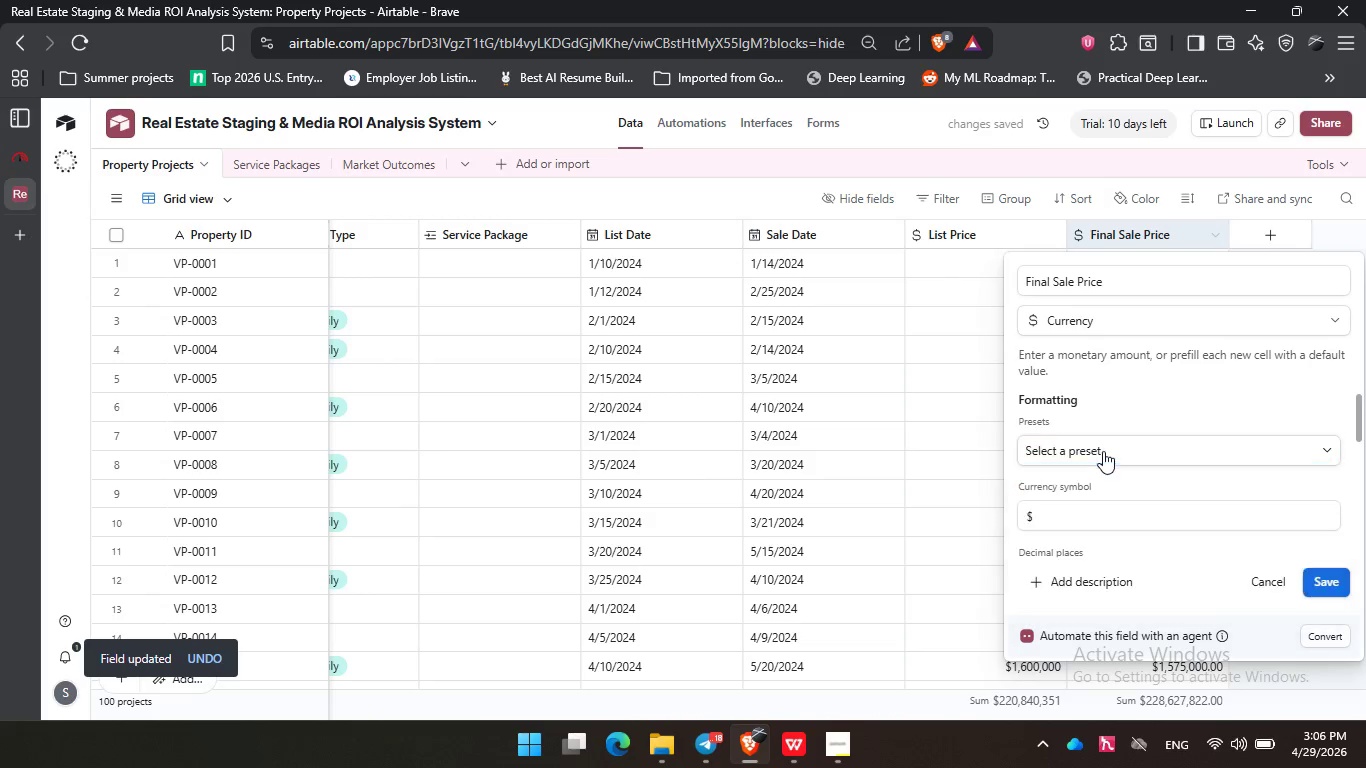 
left_click([1102, 451])
 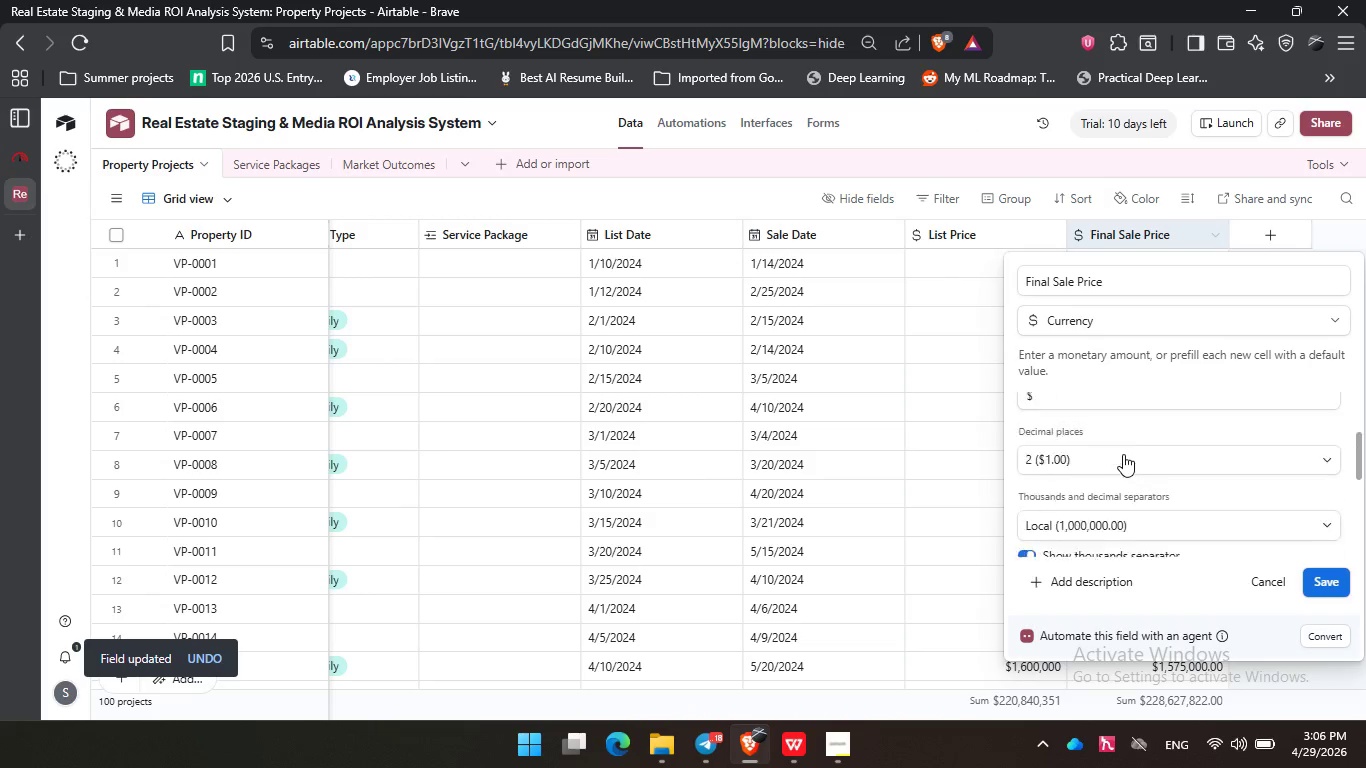 
scroll: coordinate [1123, 454], scroll_direction: down, amount: 2.0
 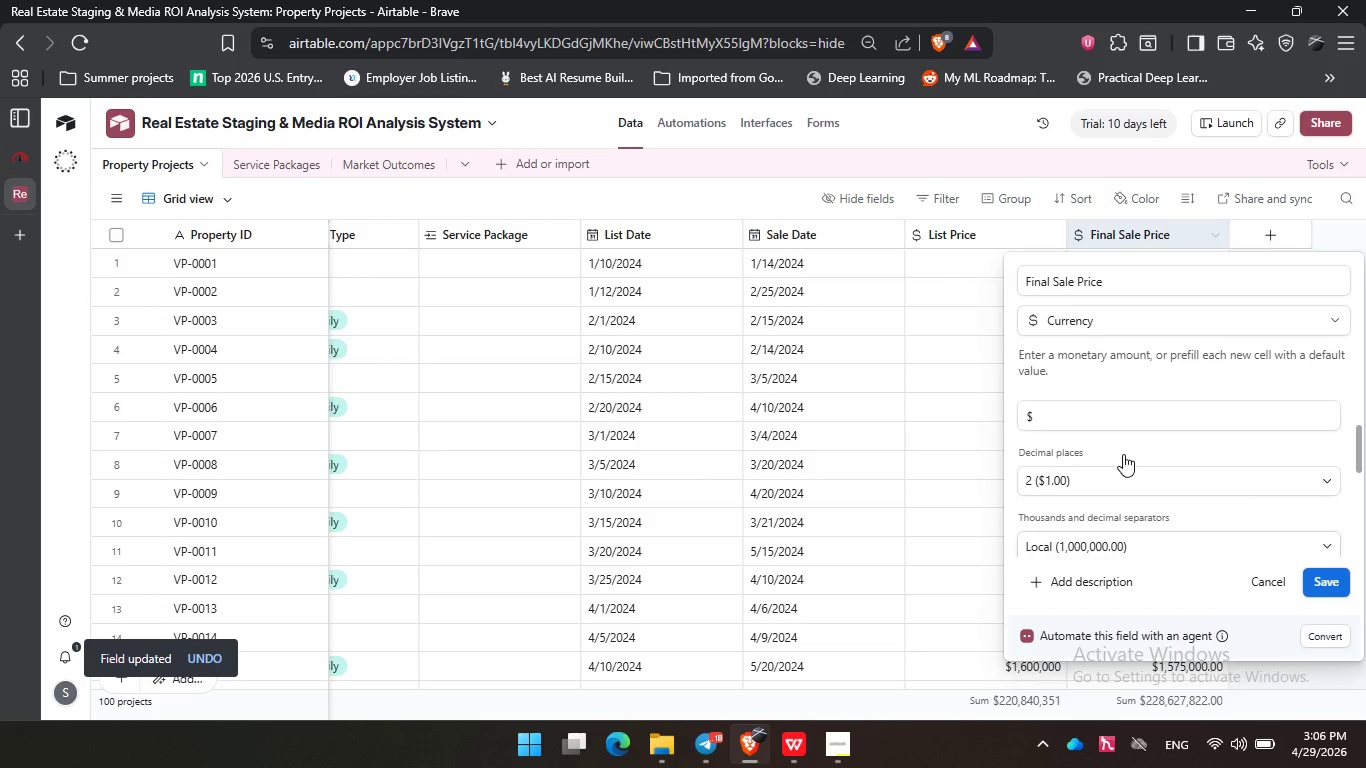 
scroll: coordinate [1123, 454], scroll_direction: up, amount: 1.0
 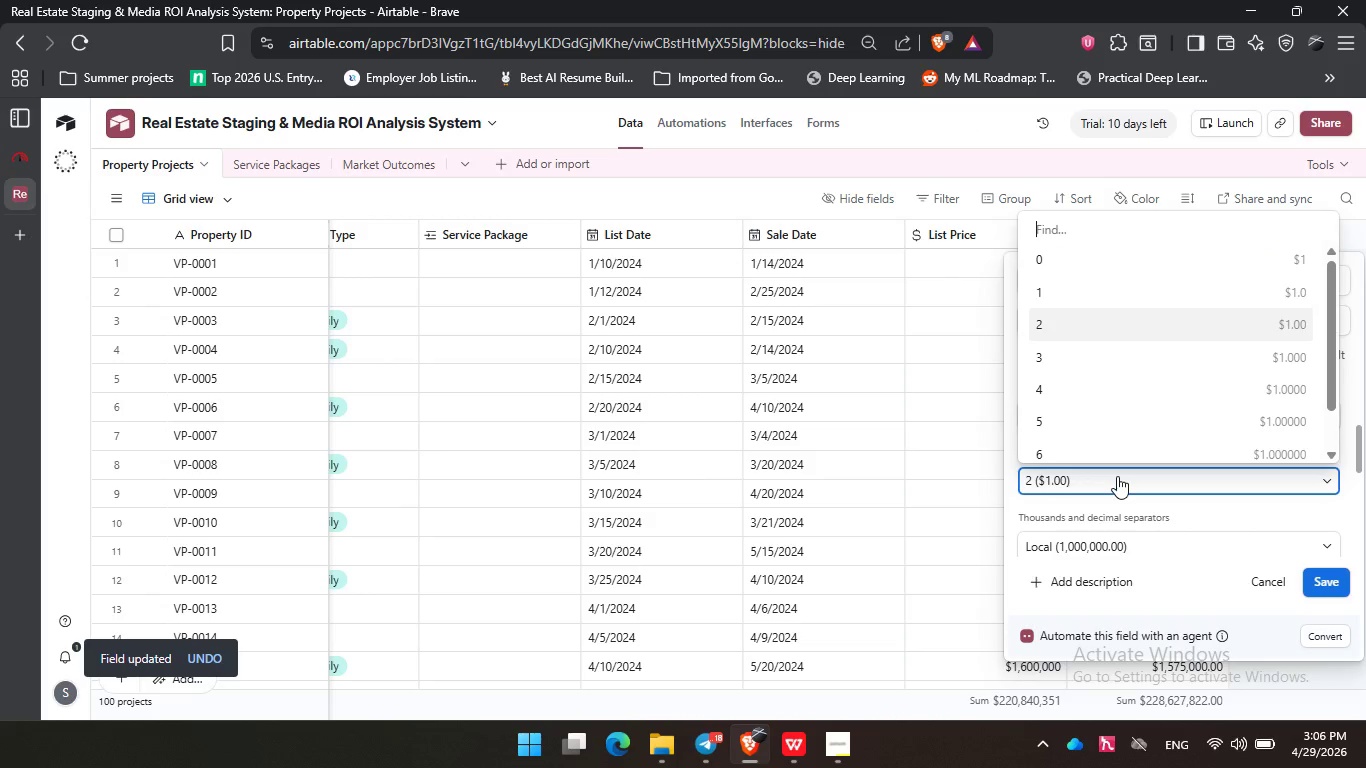 
left_click([1117, 476])
 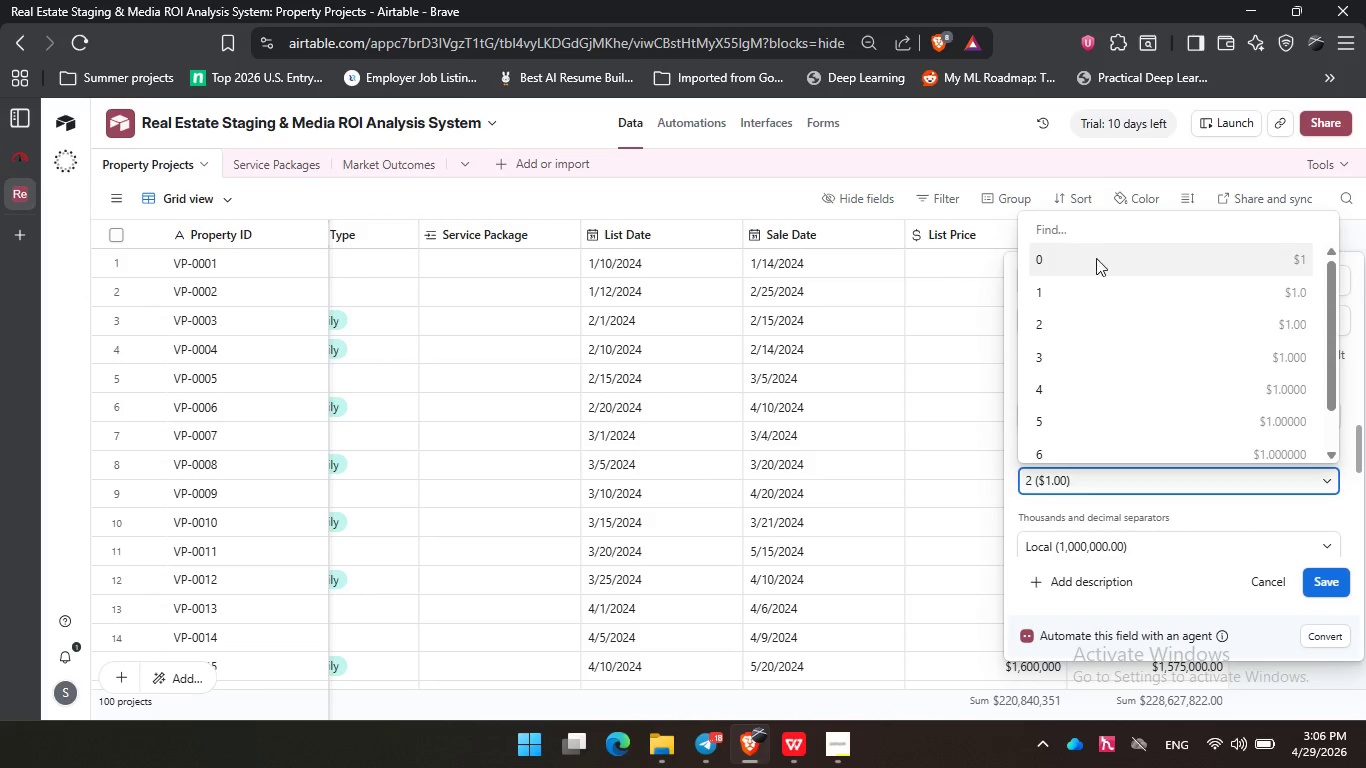 
left_click([1096, 258])
 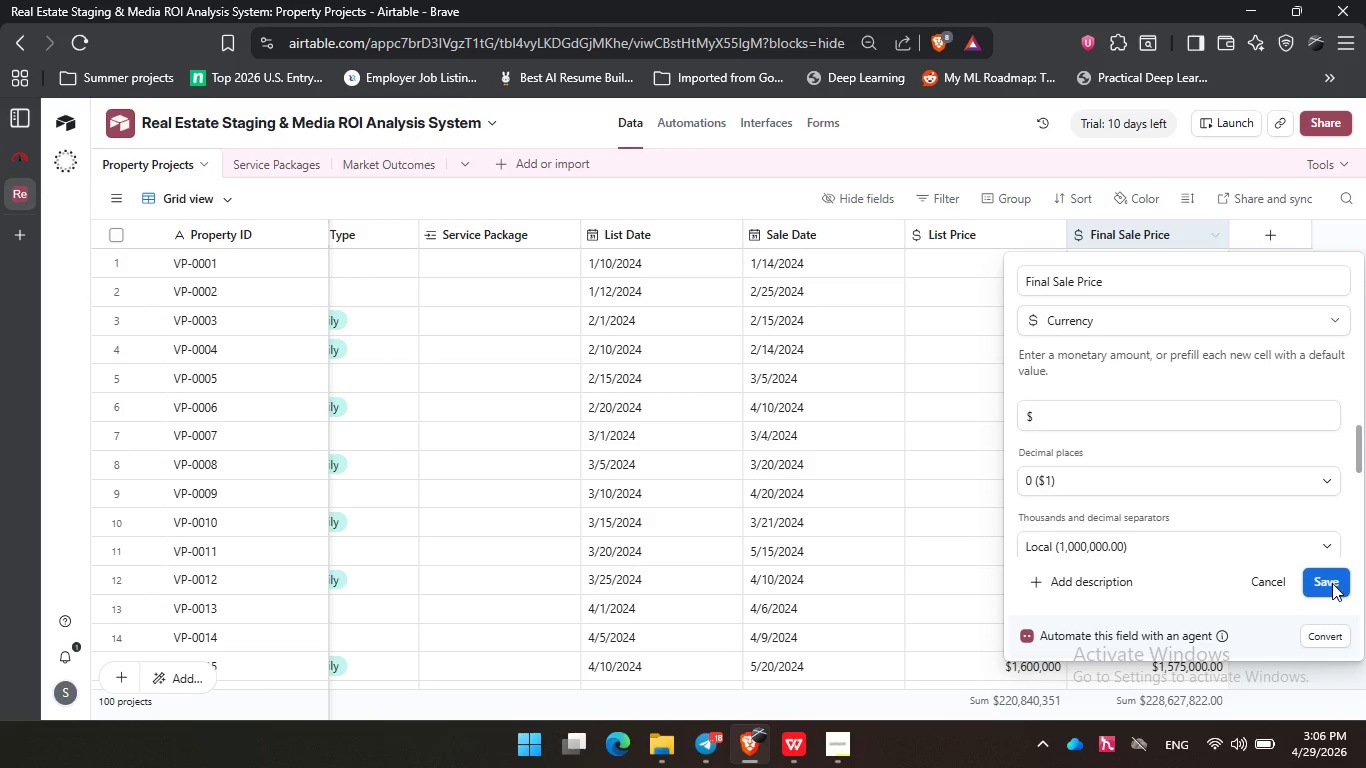 
left_click([1332, 583])
 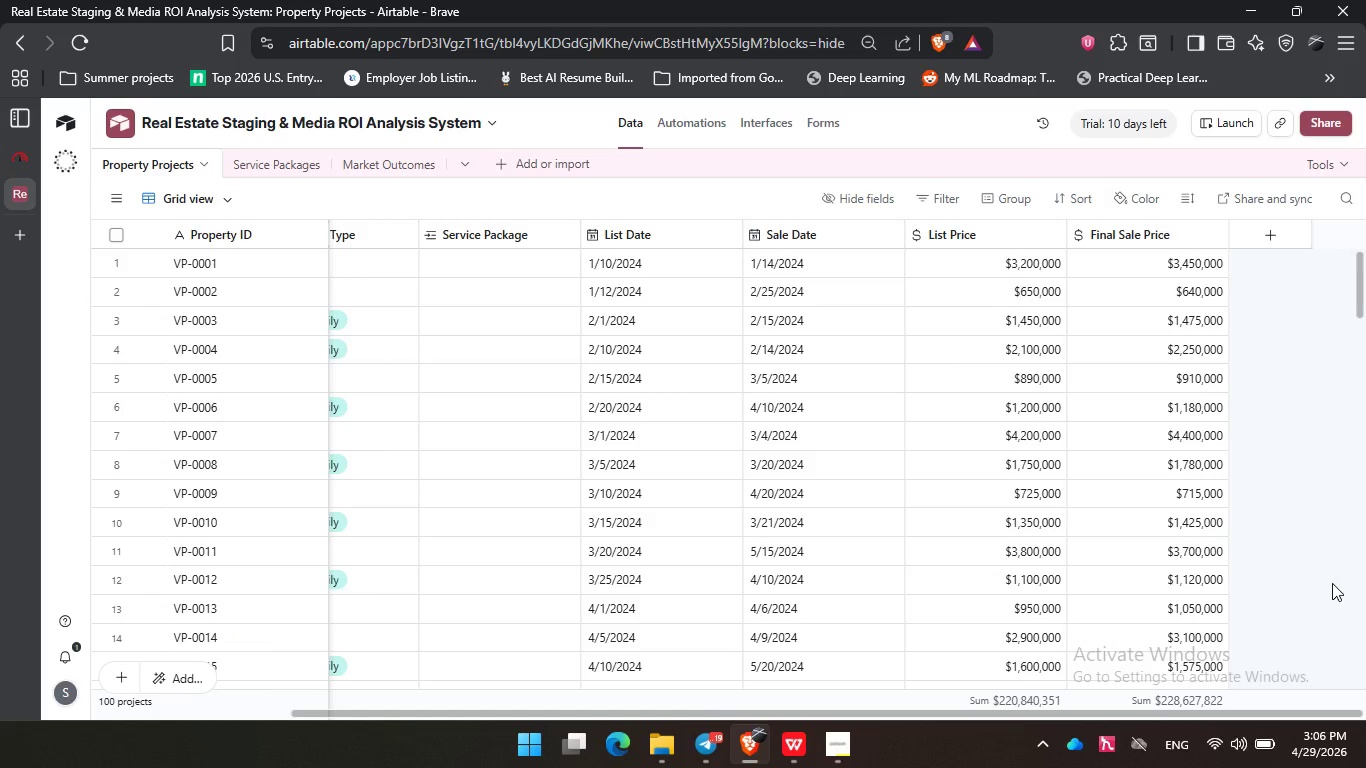 
wait(19.38)
 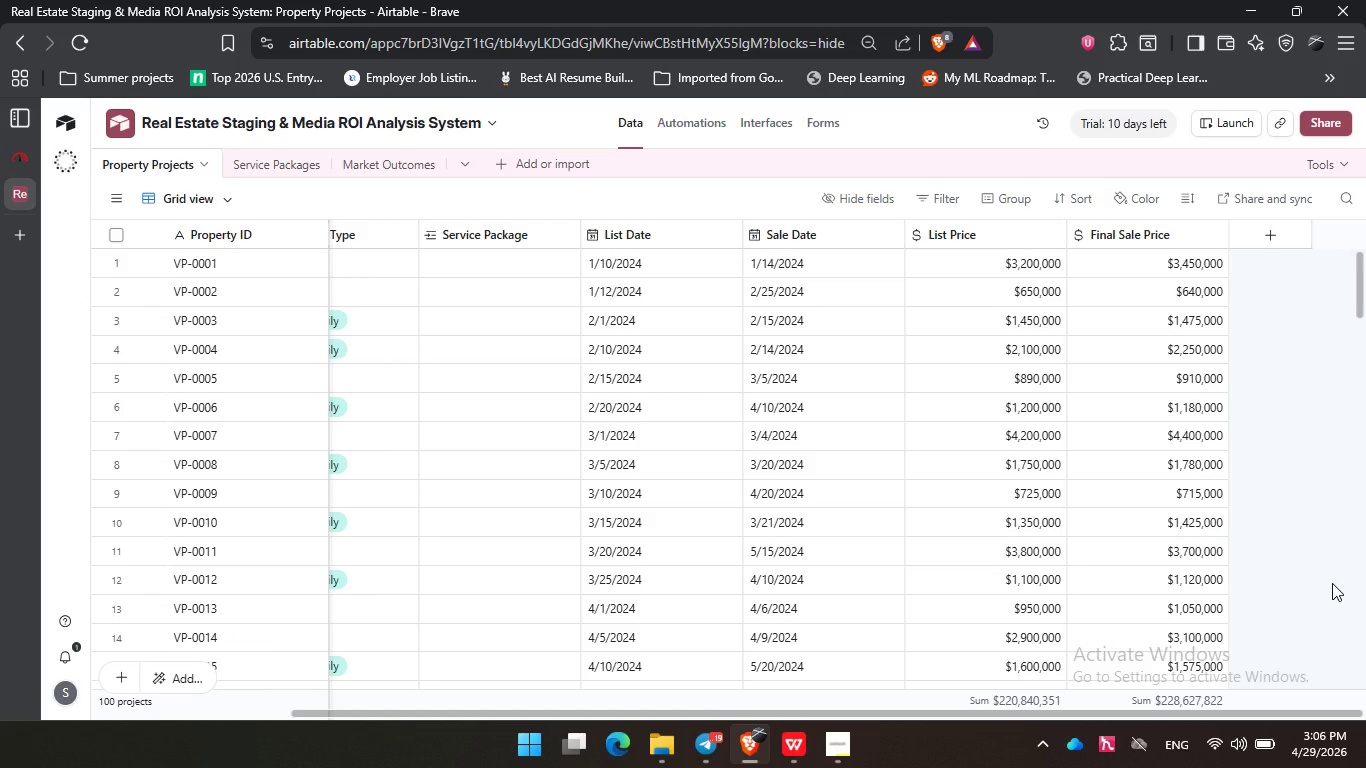 
left_click_drag(start_coordinate=[860, 714], to_coordinate=[561, 689])
 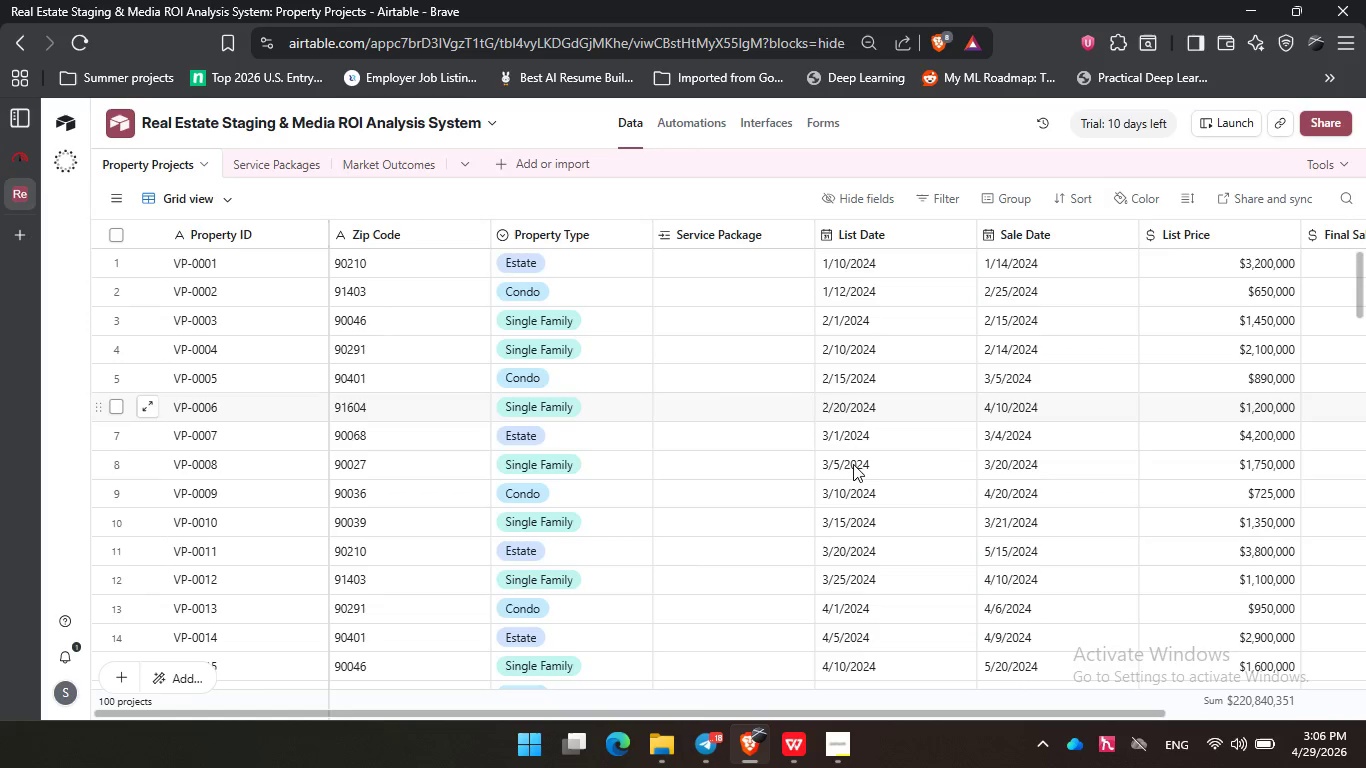 
wait(6.81)
 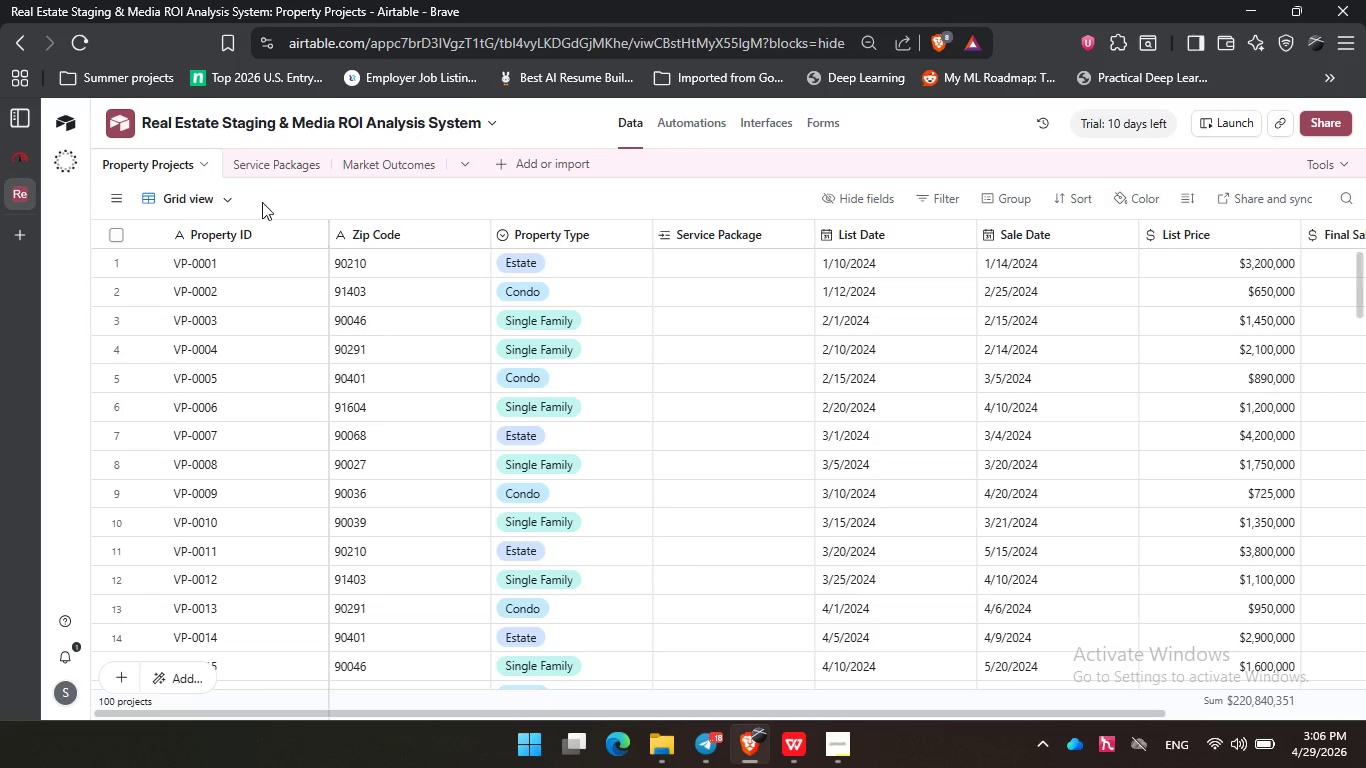 
left_click_drag(start_coordinate=[764, 711], to_coordinate=[574, 724])
 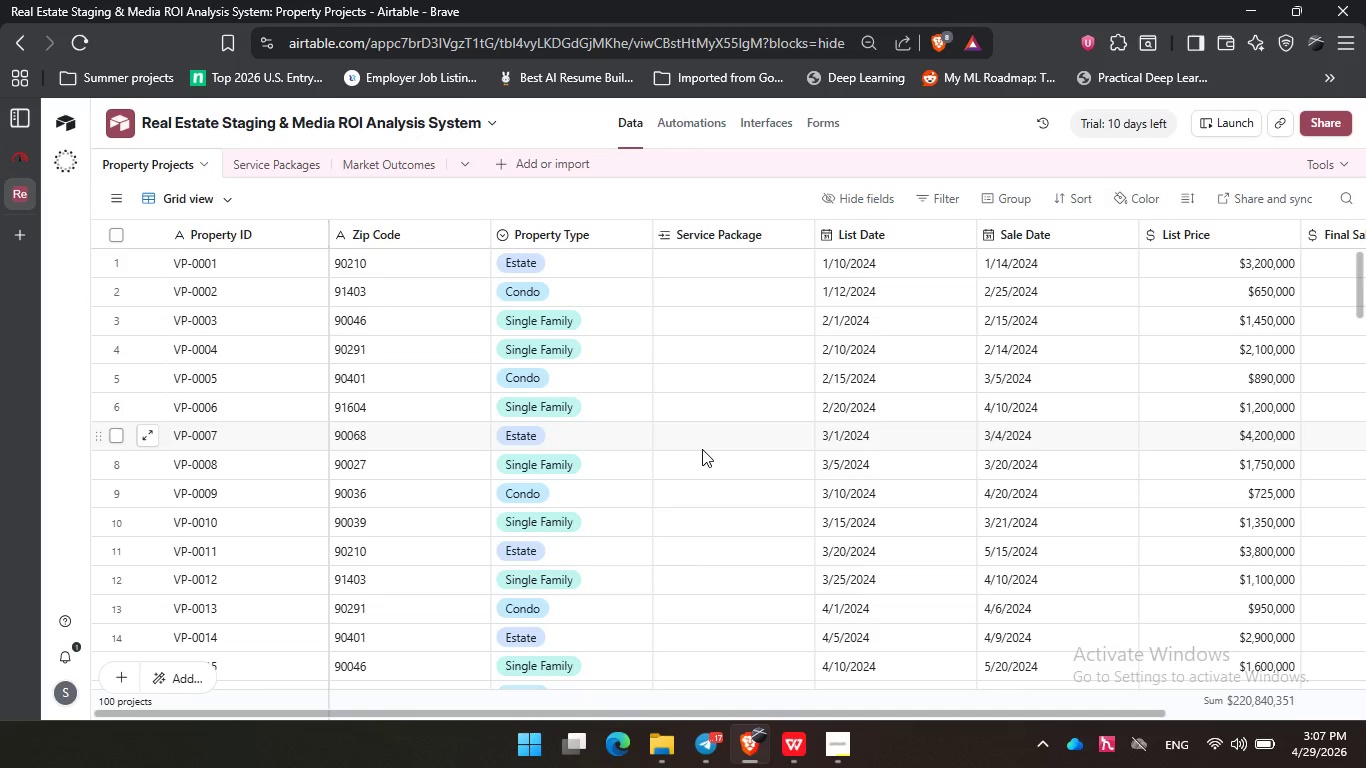 
wait(14.66)
 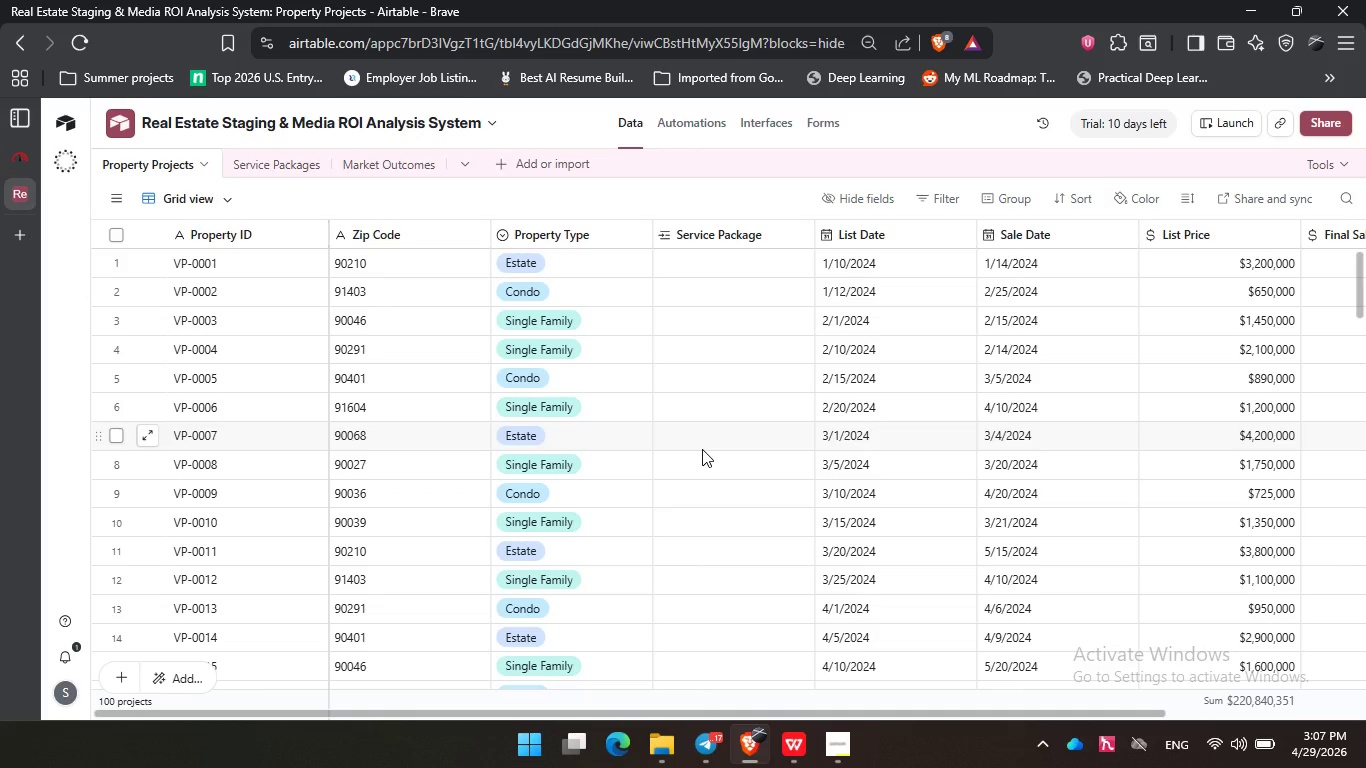 
left_click([1337, 156])
 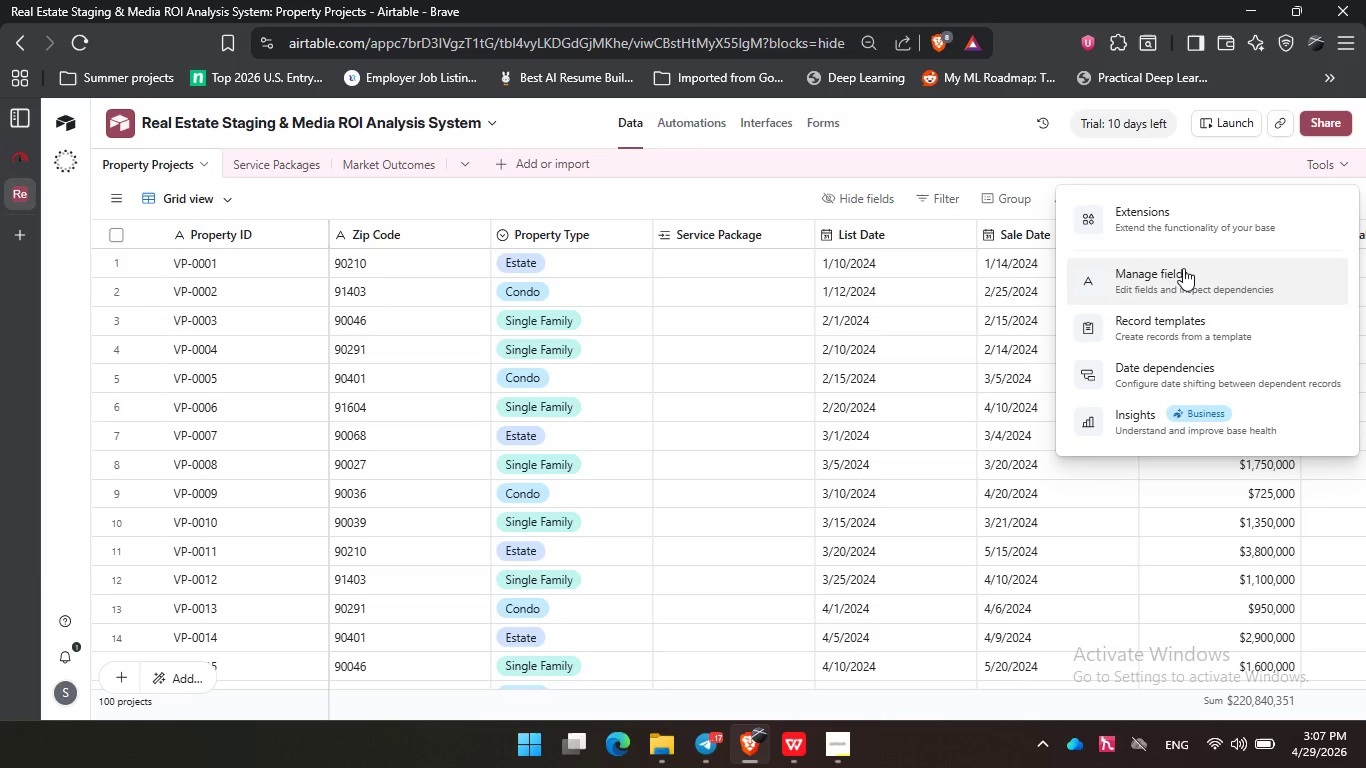 
left_click([1183, 268])
 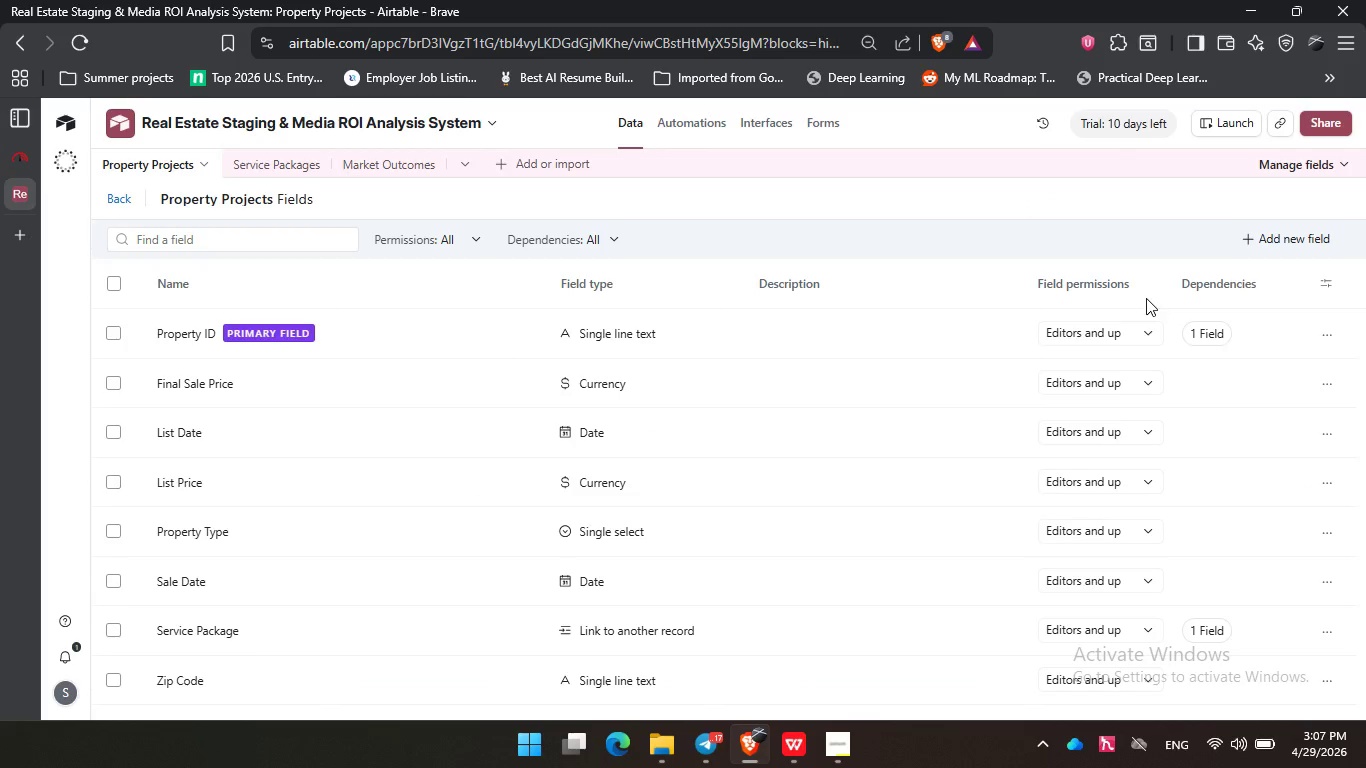 
scroll: coordinate [966, 442], scroll_direction: up, amount: 1.0
 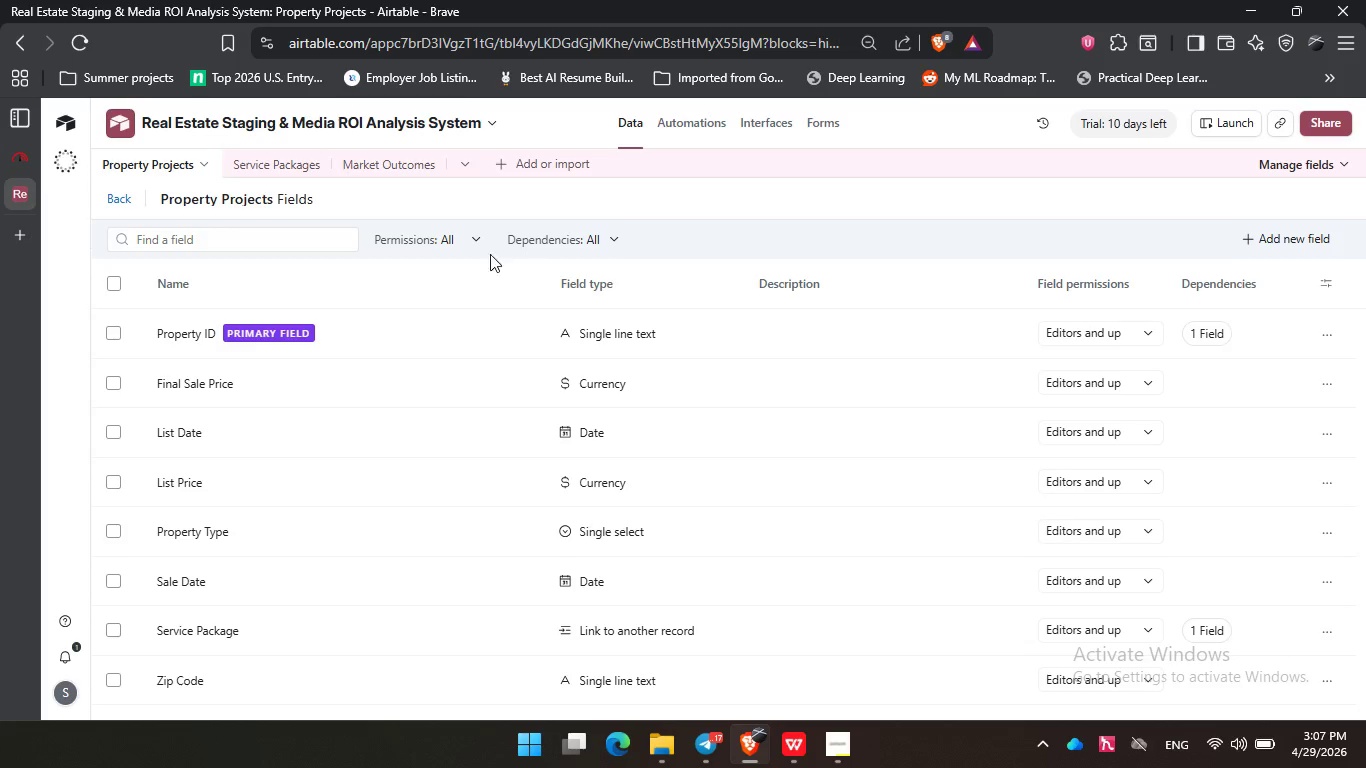 
wait(28.78)
 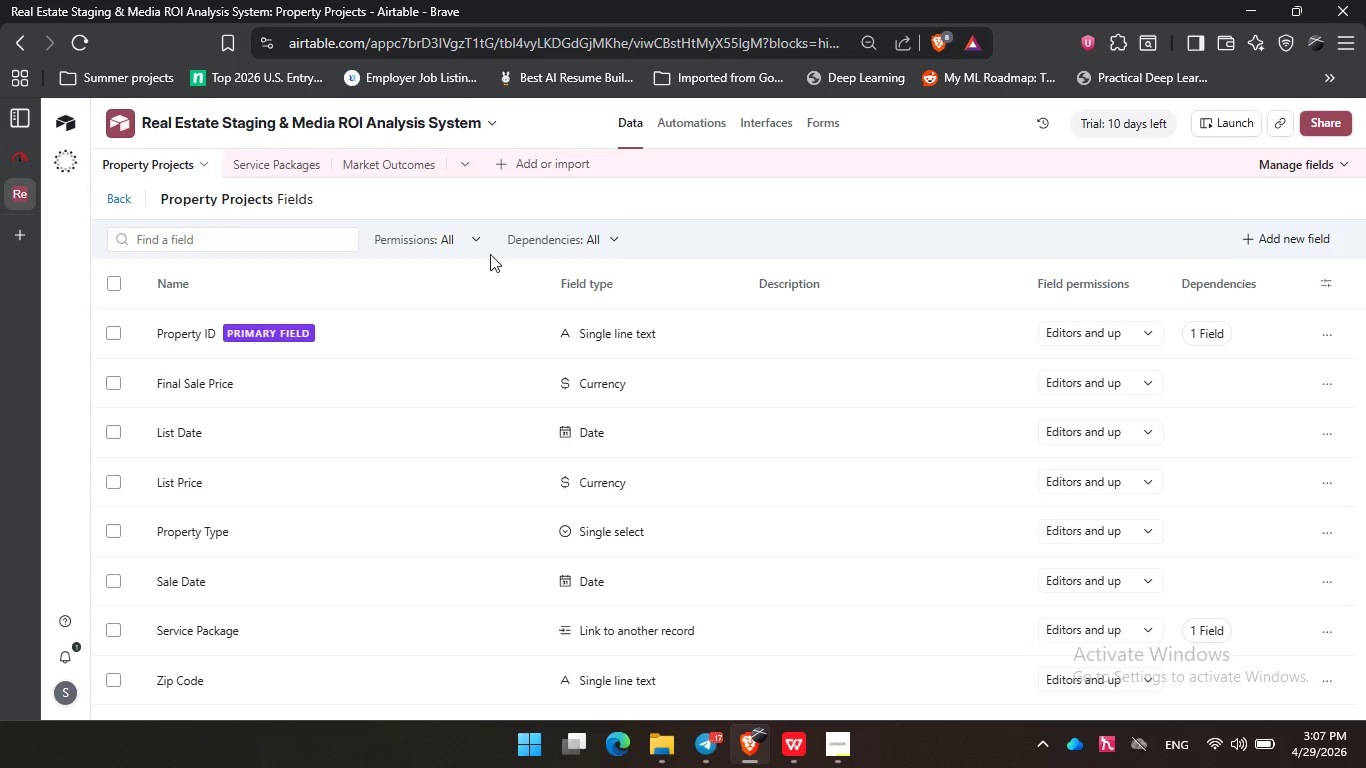 
left_click([275, 169])
 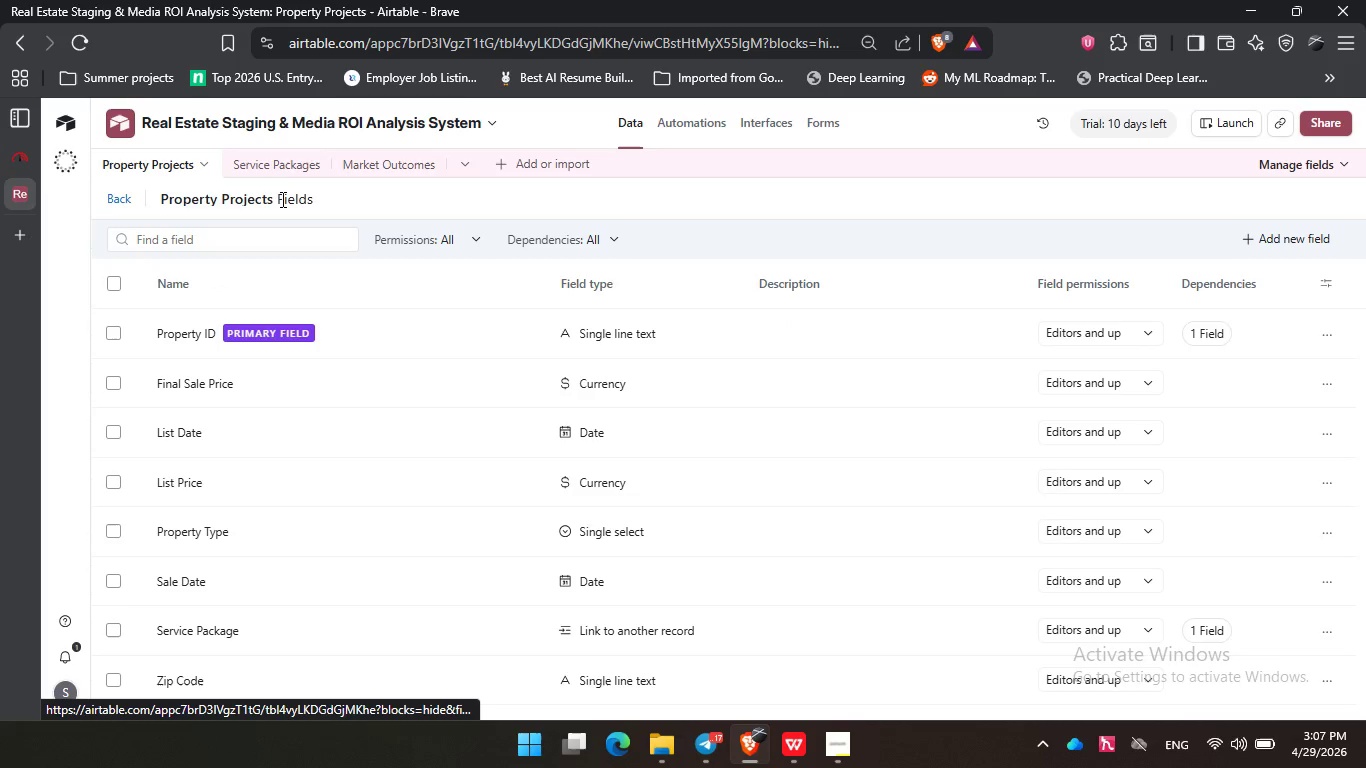 
left_click([283, 158])
 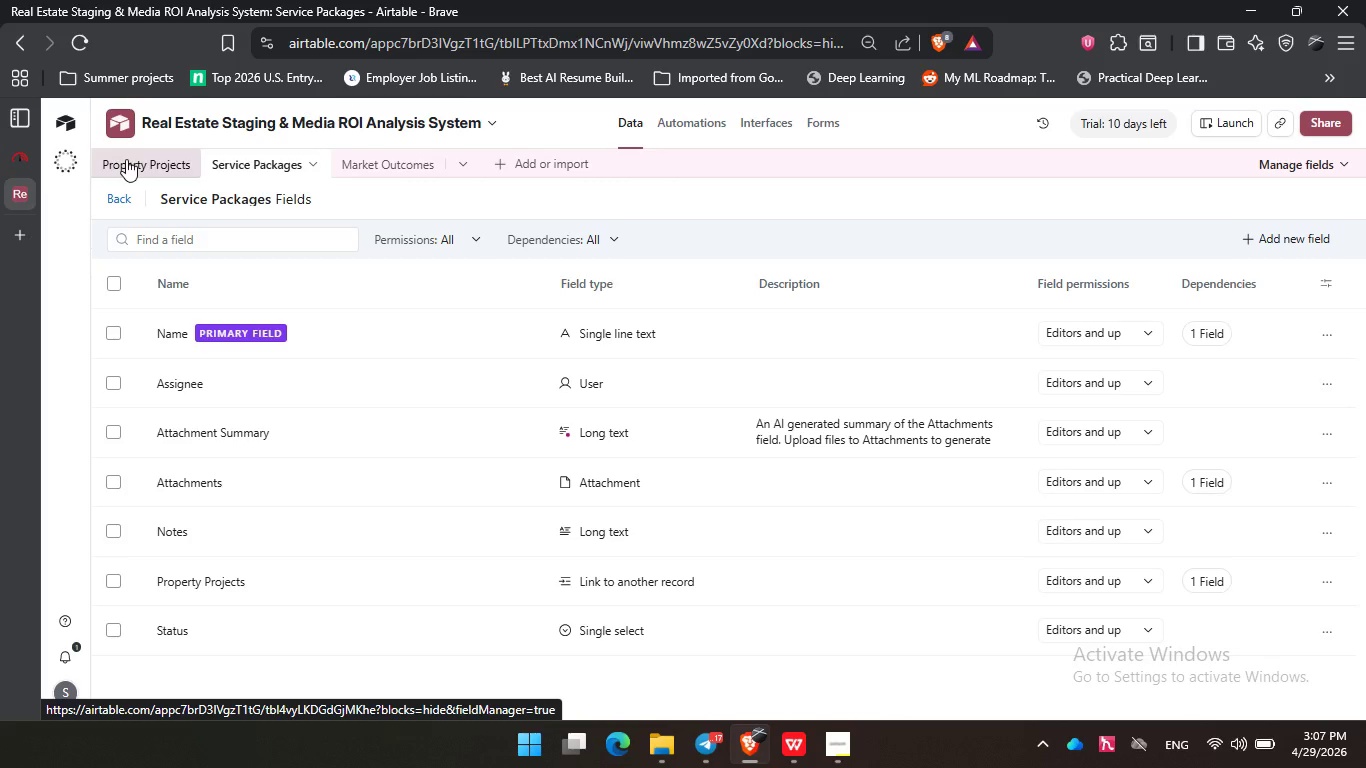 
left_click([126, 159])
 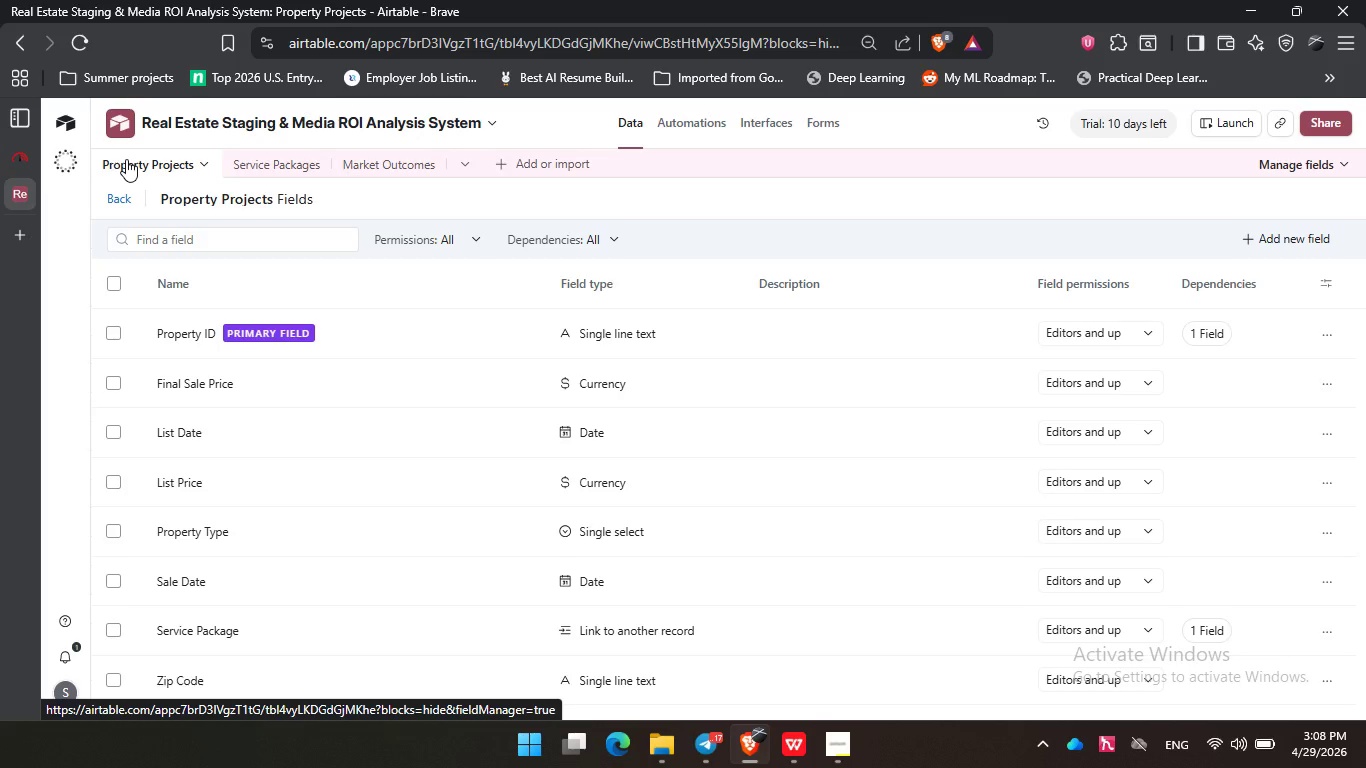 
wait(22.36)
 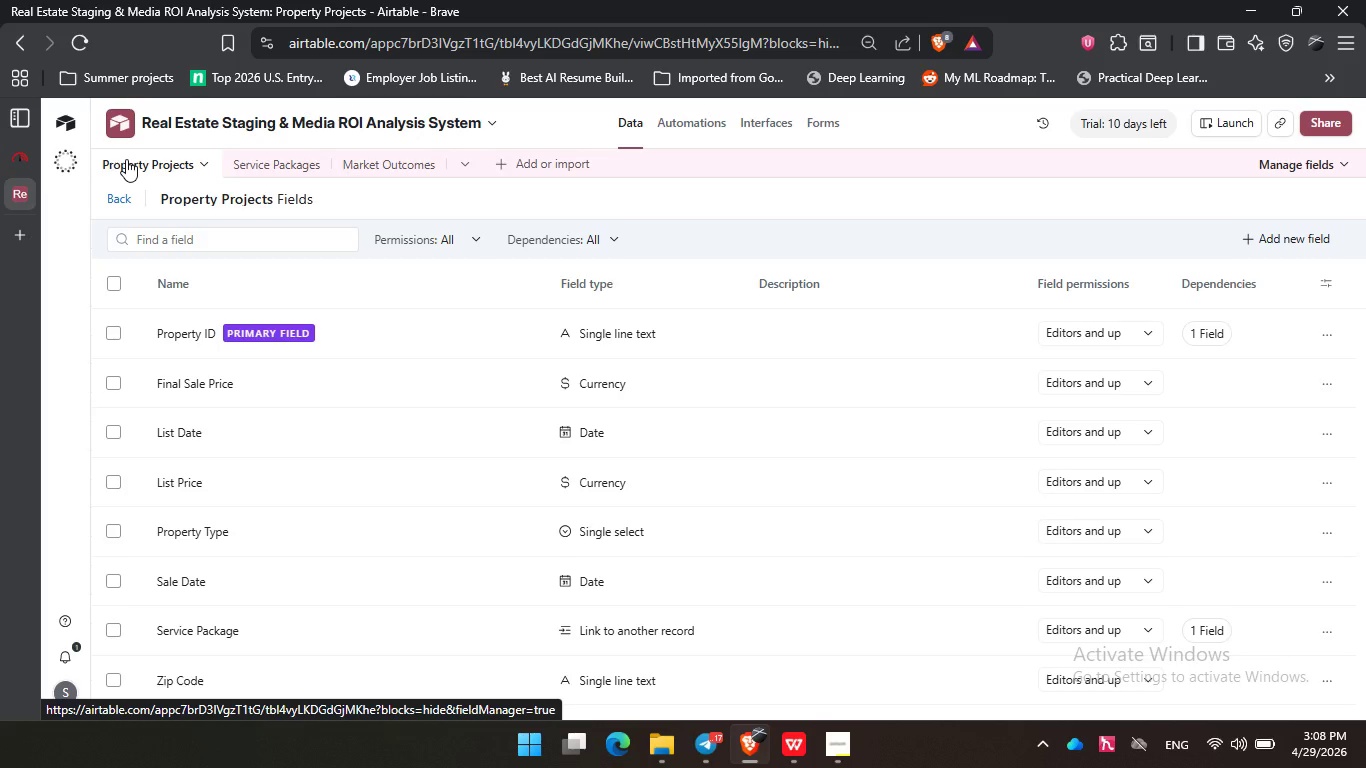 
left_click([402, 171])
 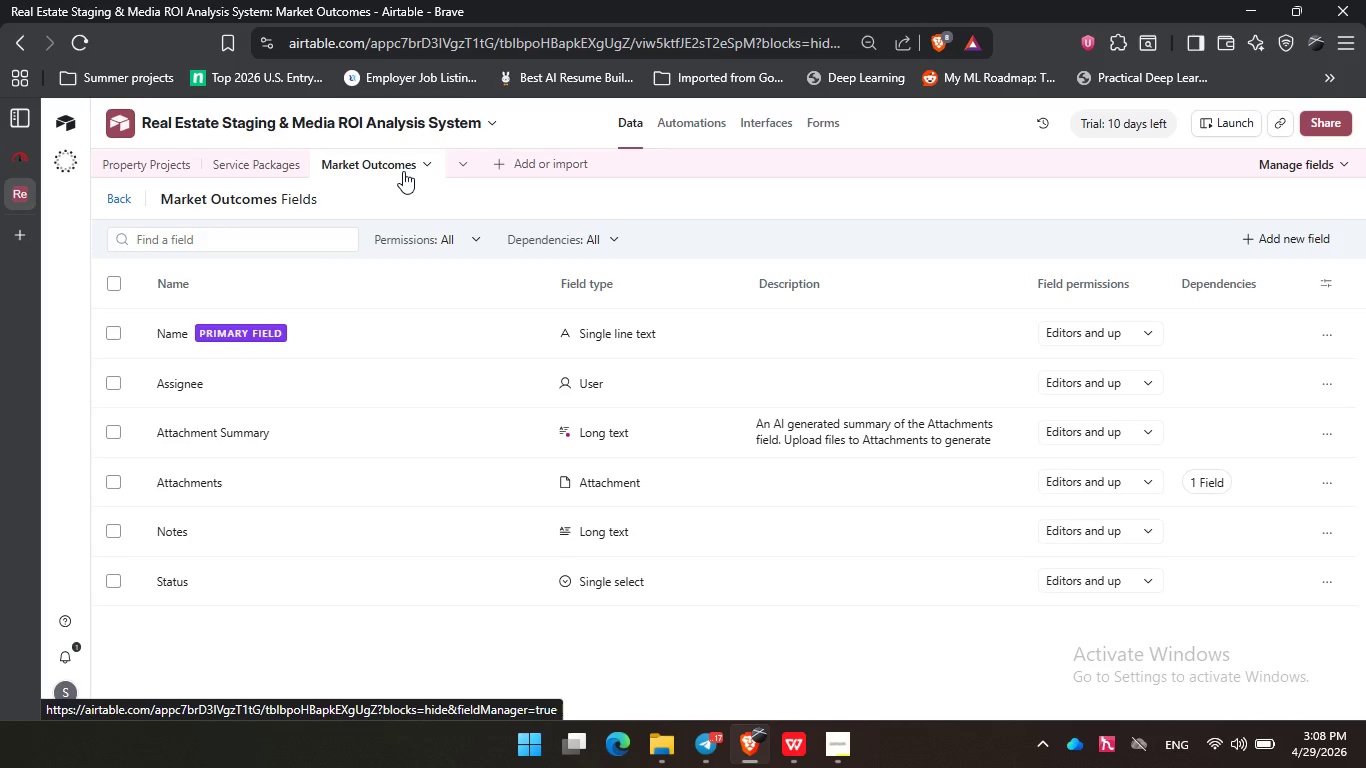 
wait(15.05)
 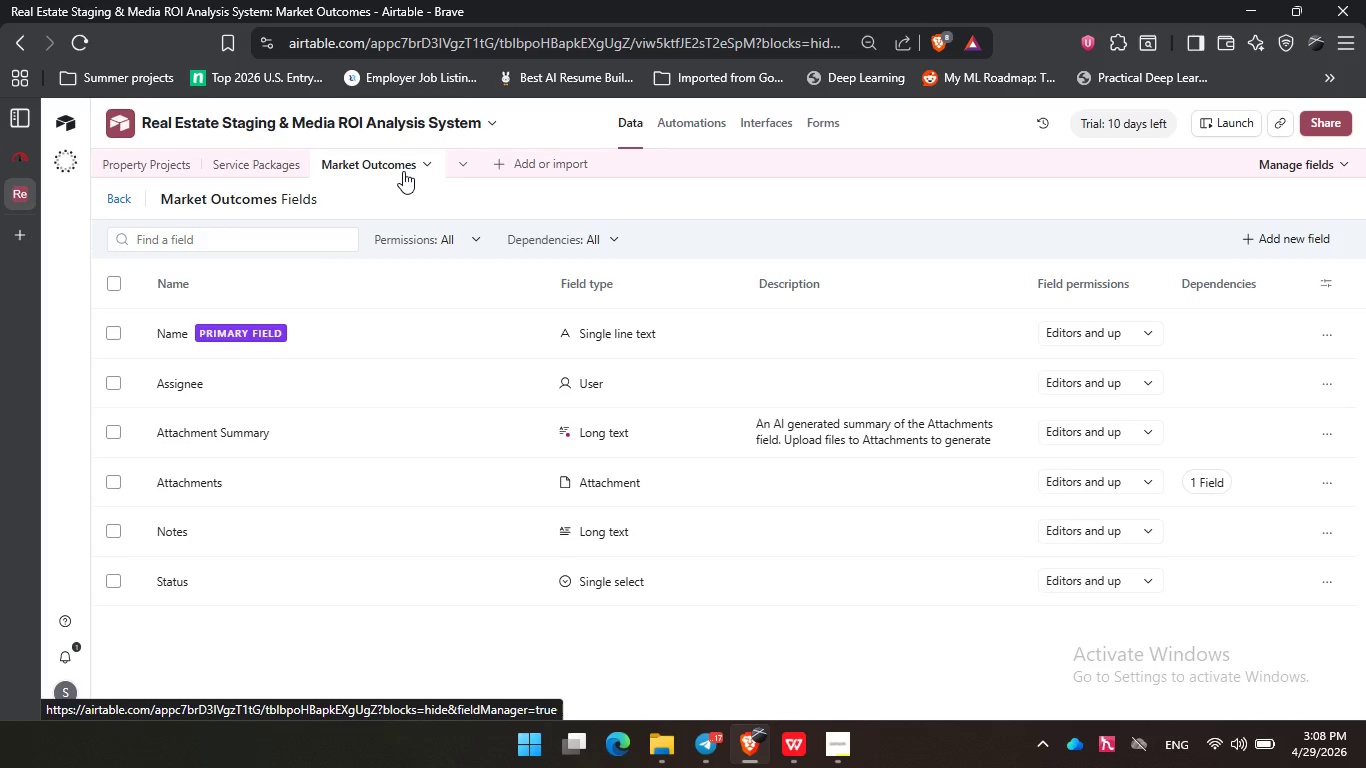 
left_click([257, 171])
 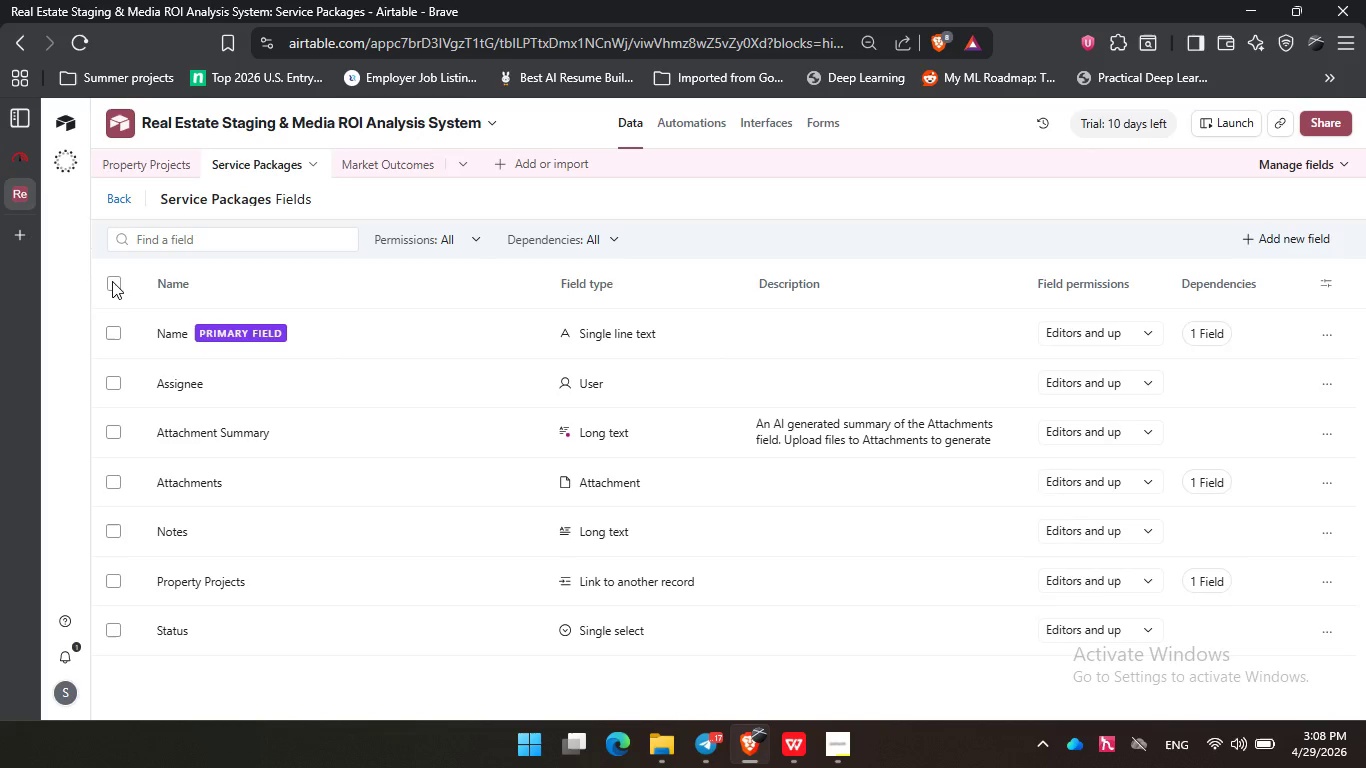 
left_click([112, 281])
 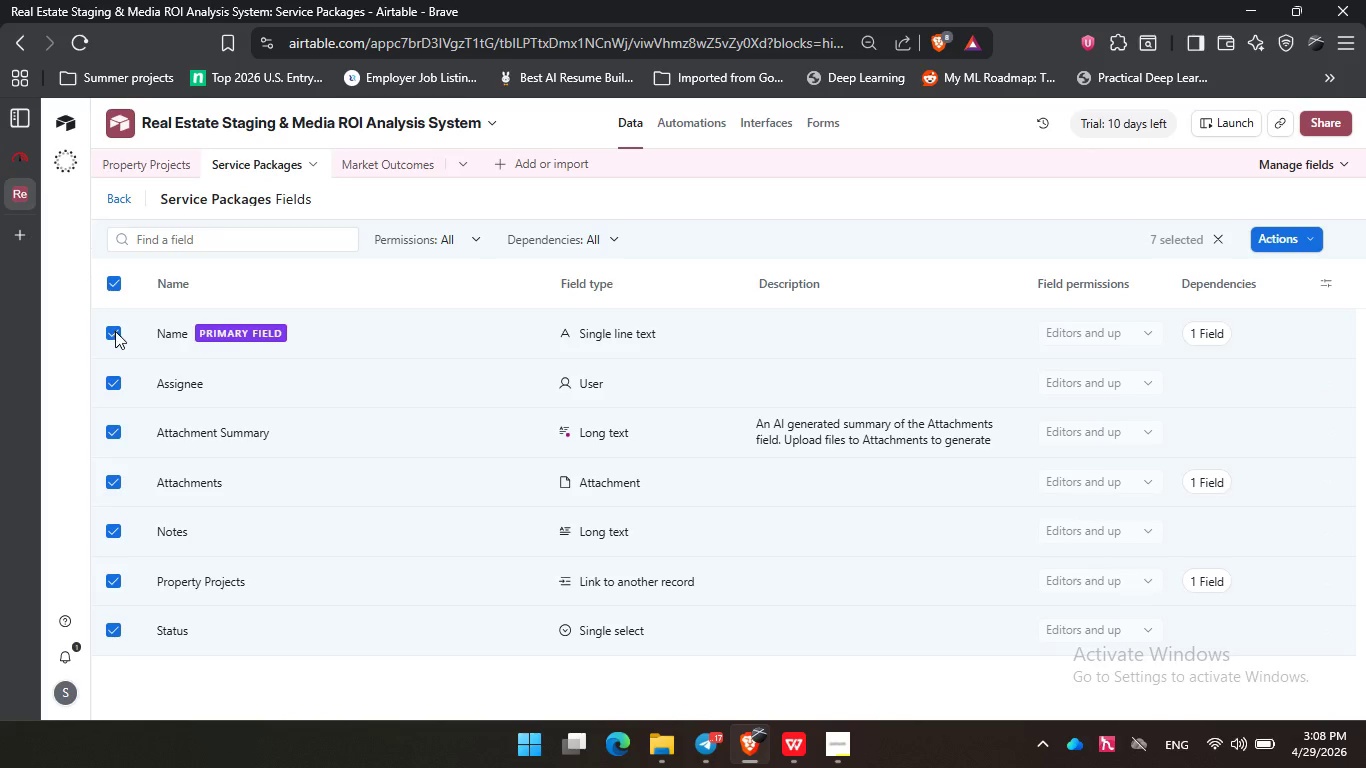 
left_click([115, 331])
 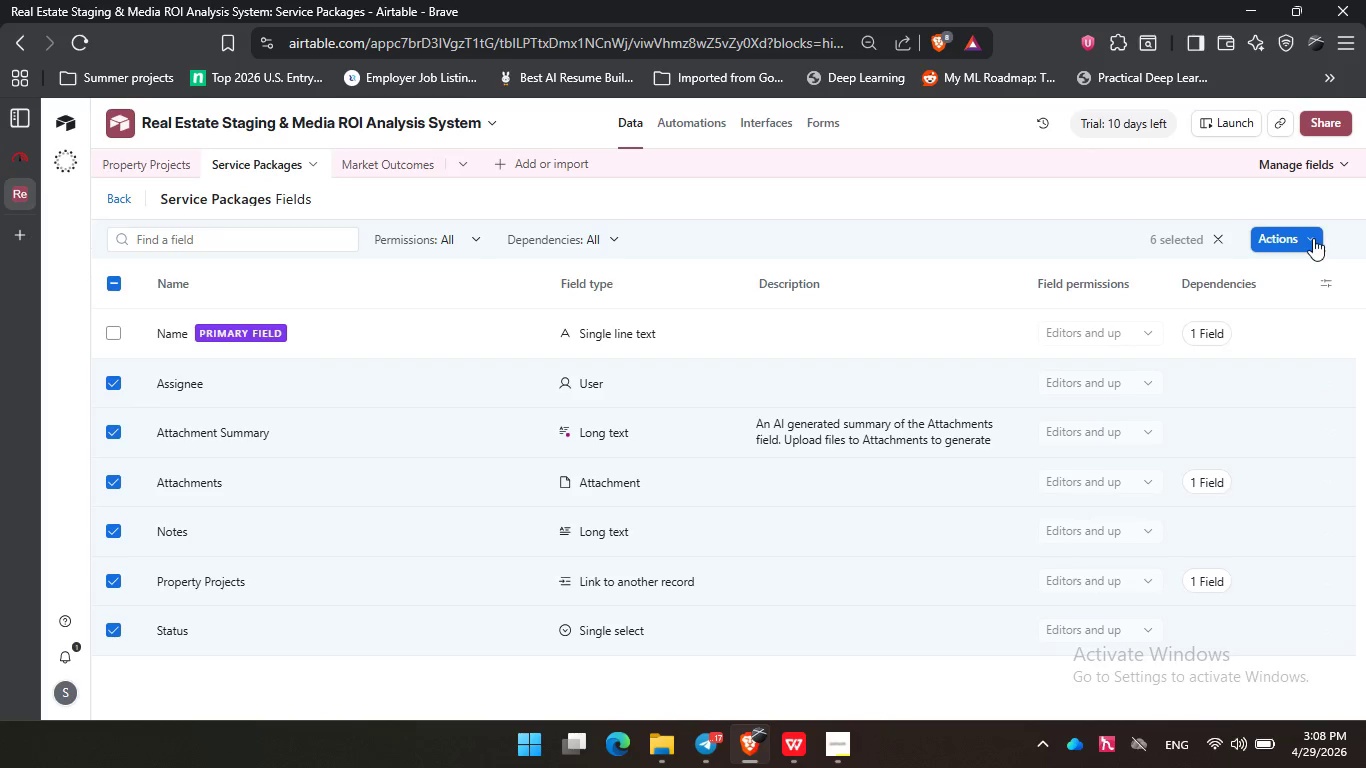 
left_click([1313, 238])
 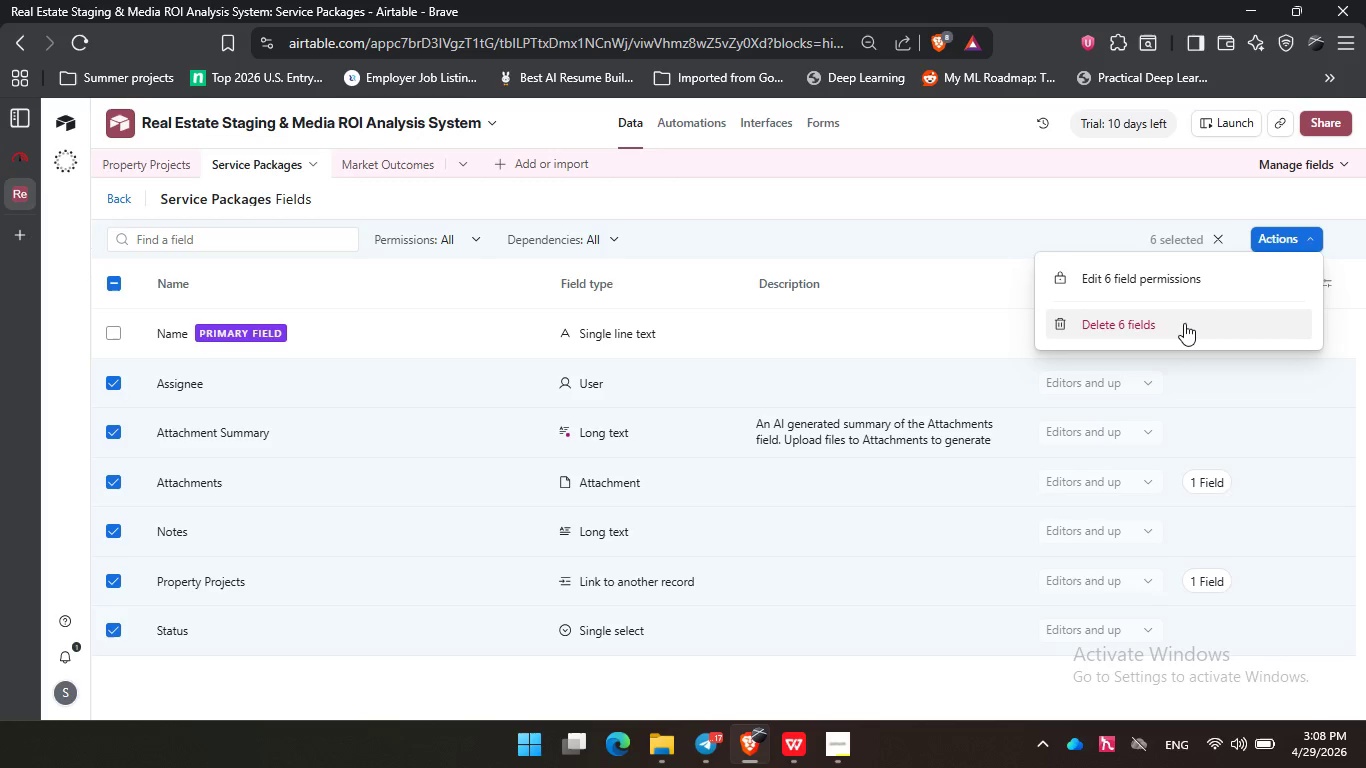 
left_click([1184, 323])
 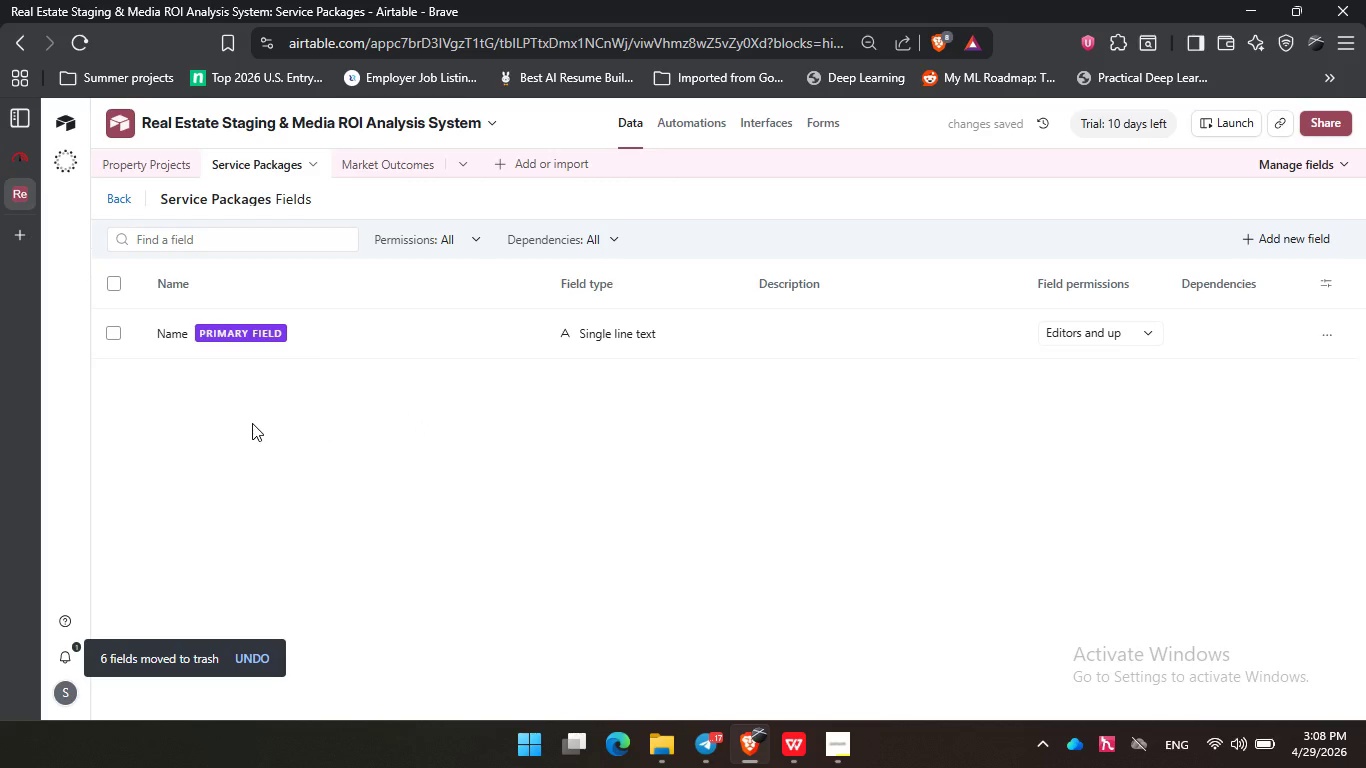 
wait(6.61)
 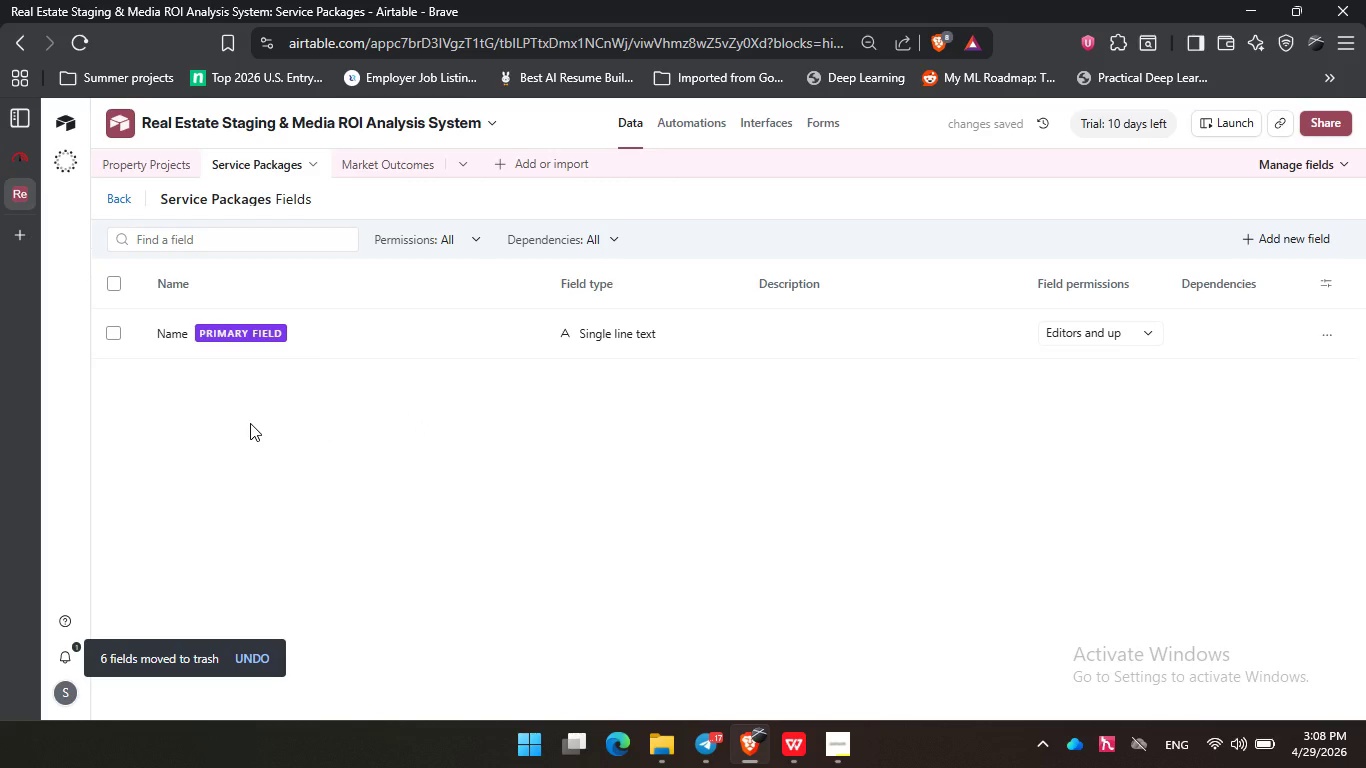 
left_click([179, 332])
 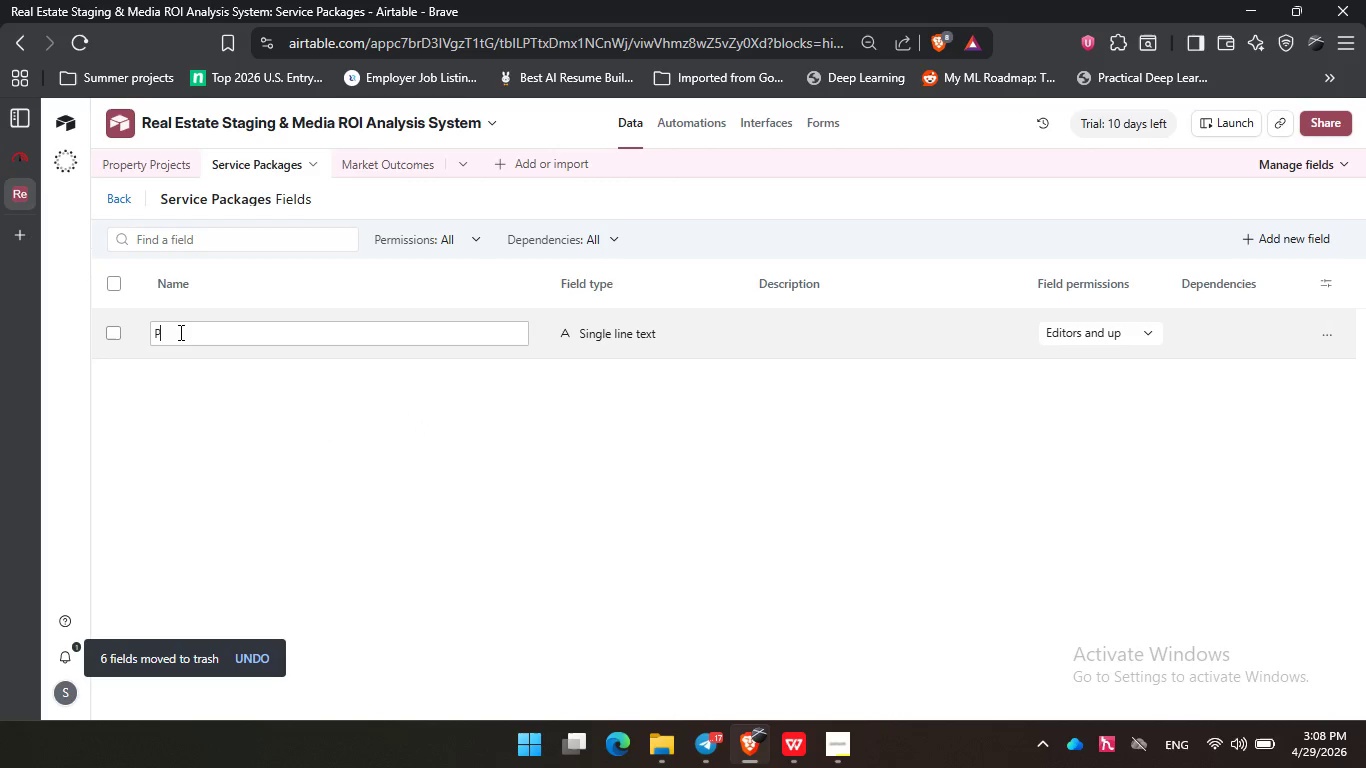 
type(Package Name)
 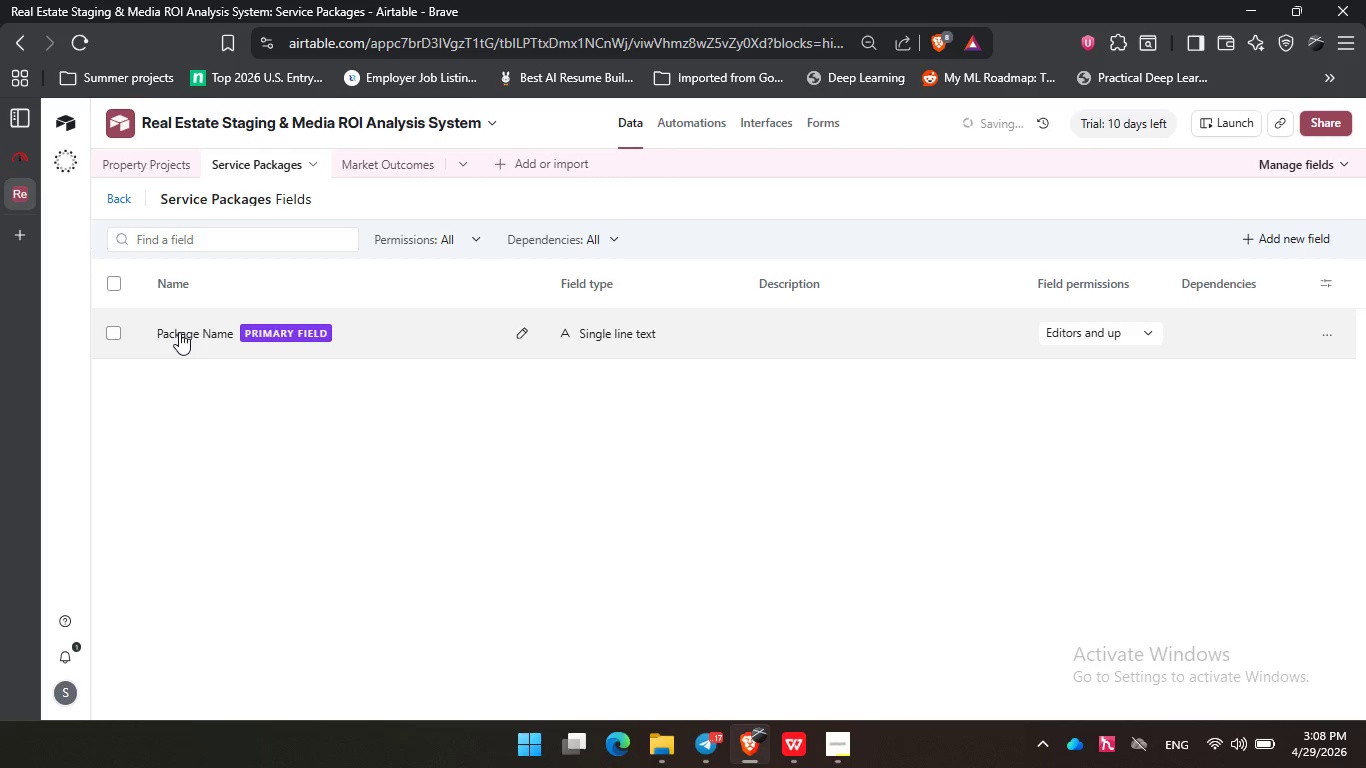 
key(Enter)
 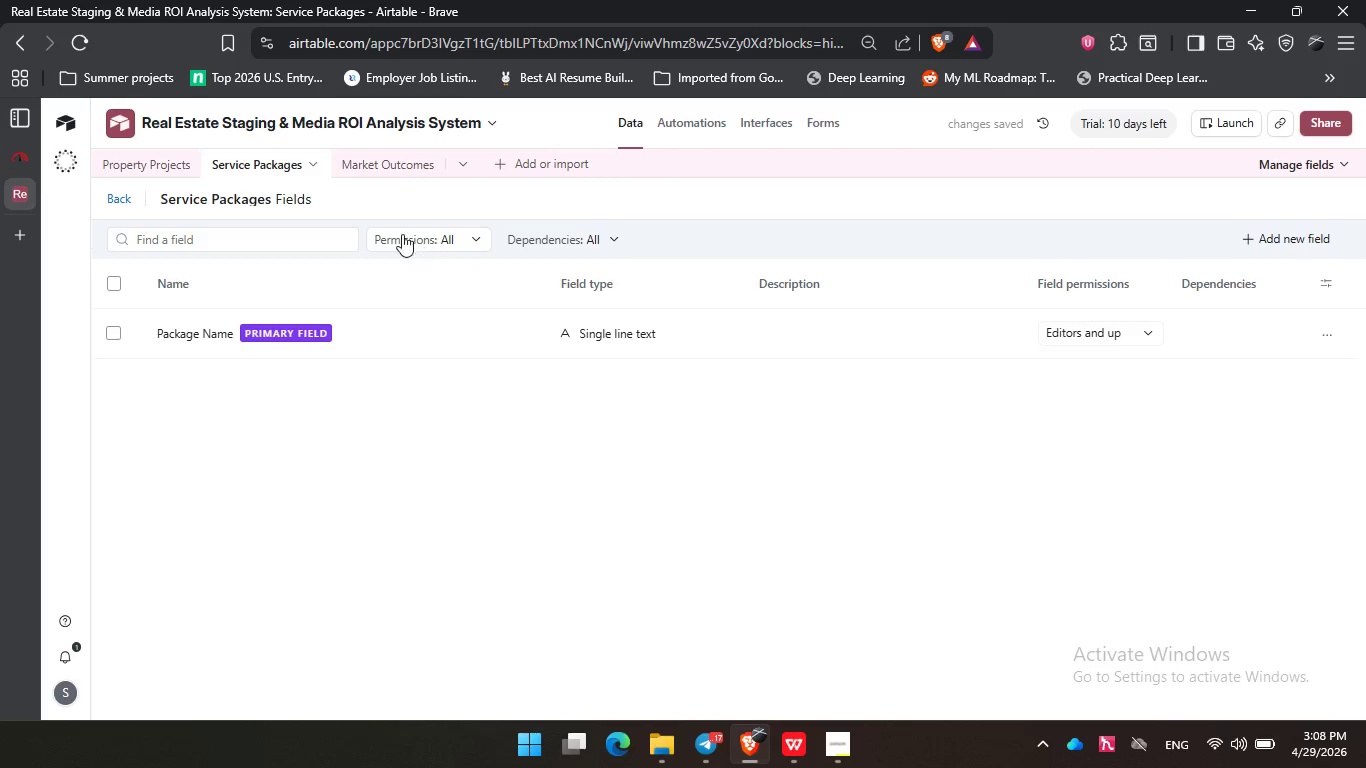 
left_click([159, 167])
 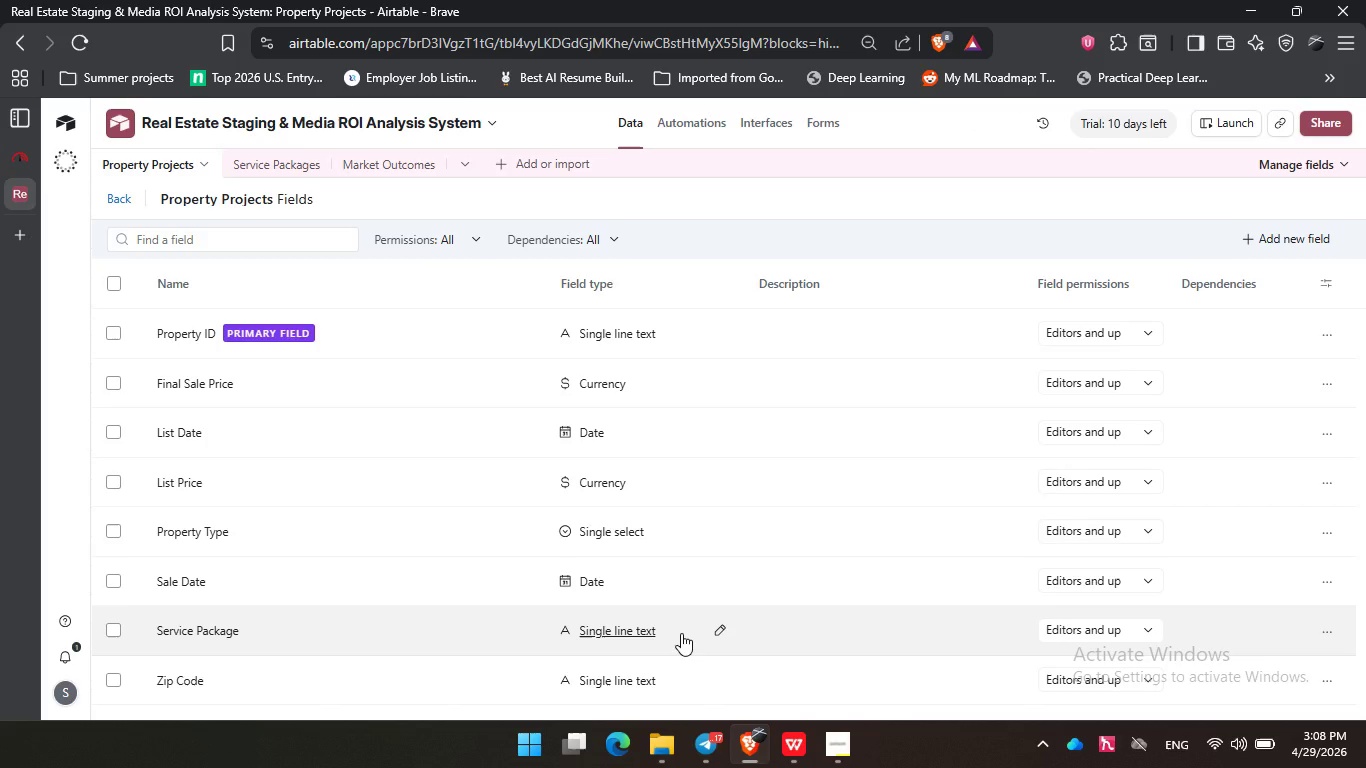 
wait(10.12)
 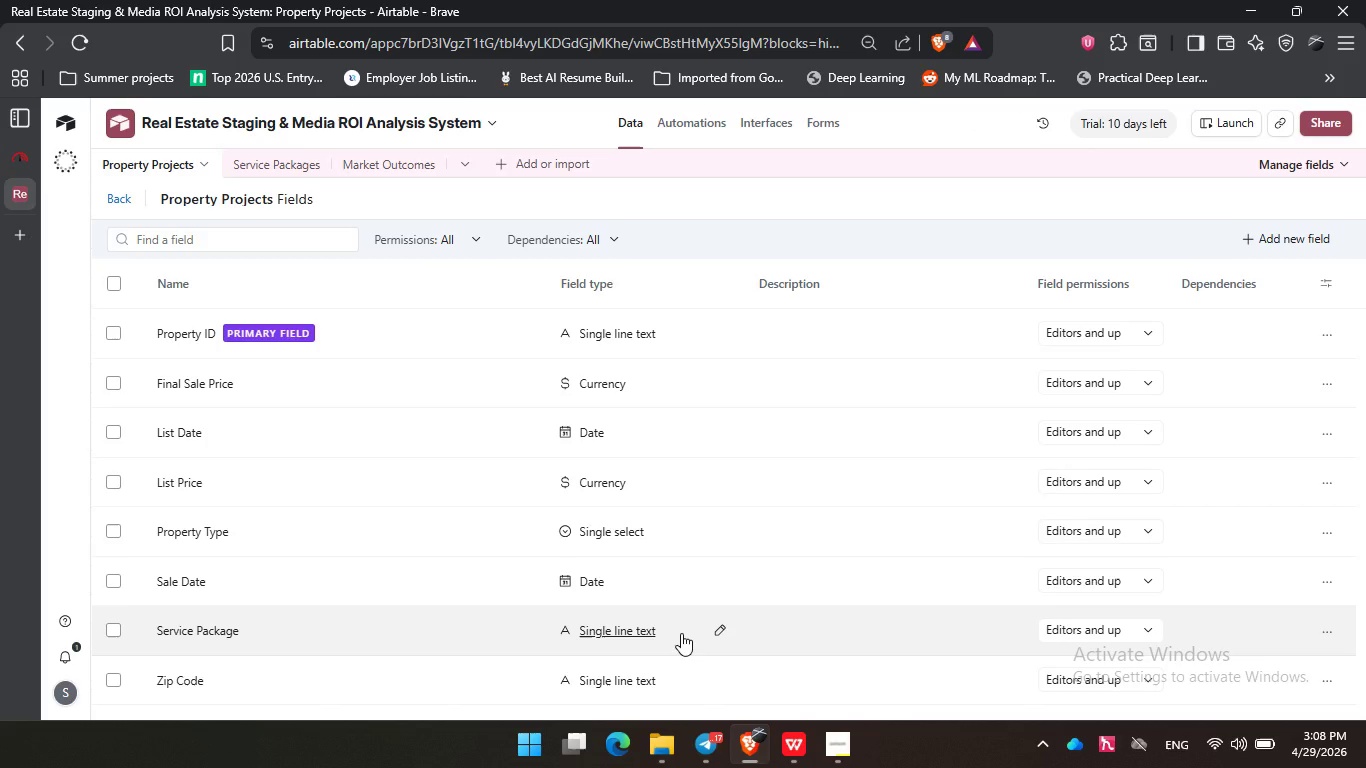 
right_click([681, 633])
 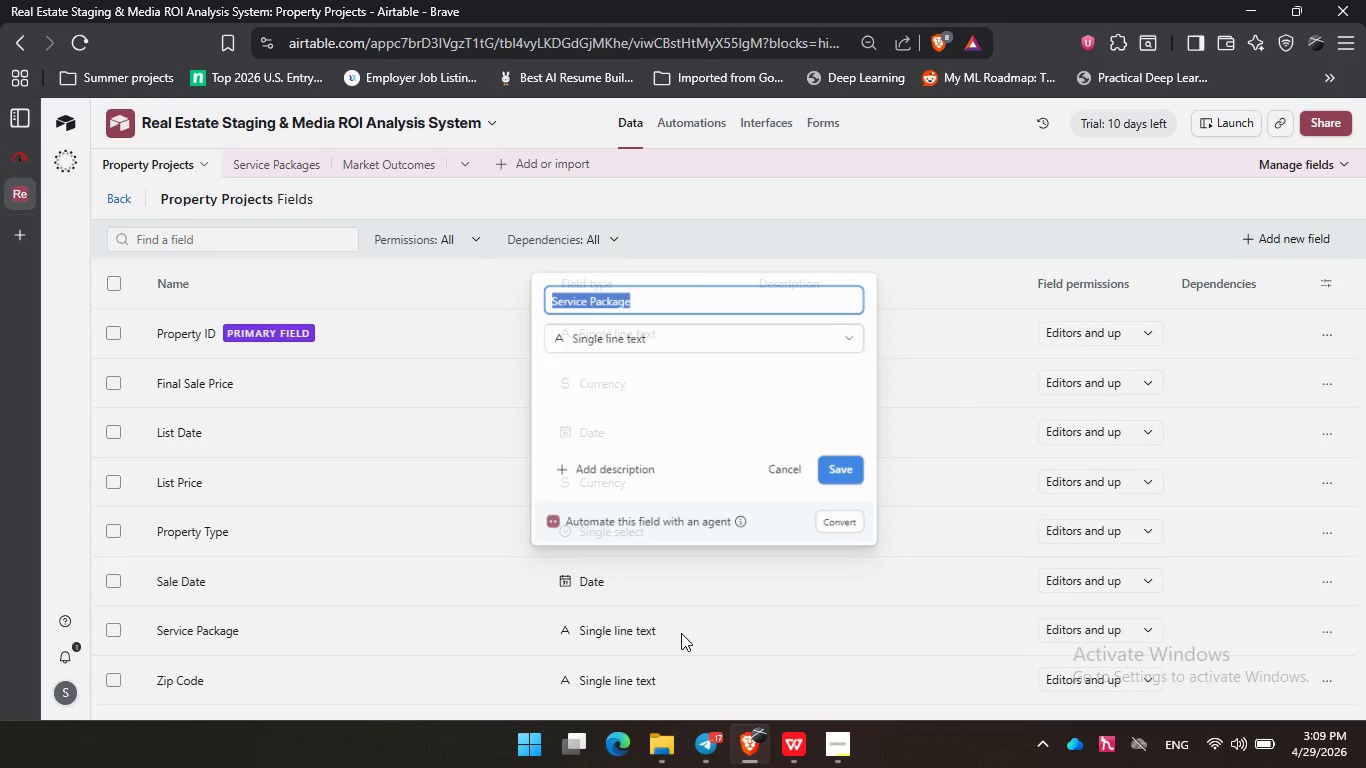 
double_click([681, 633])
 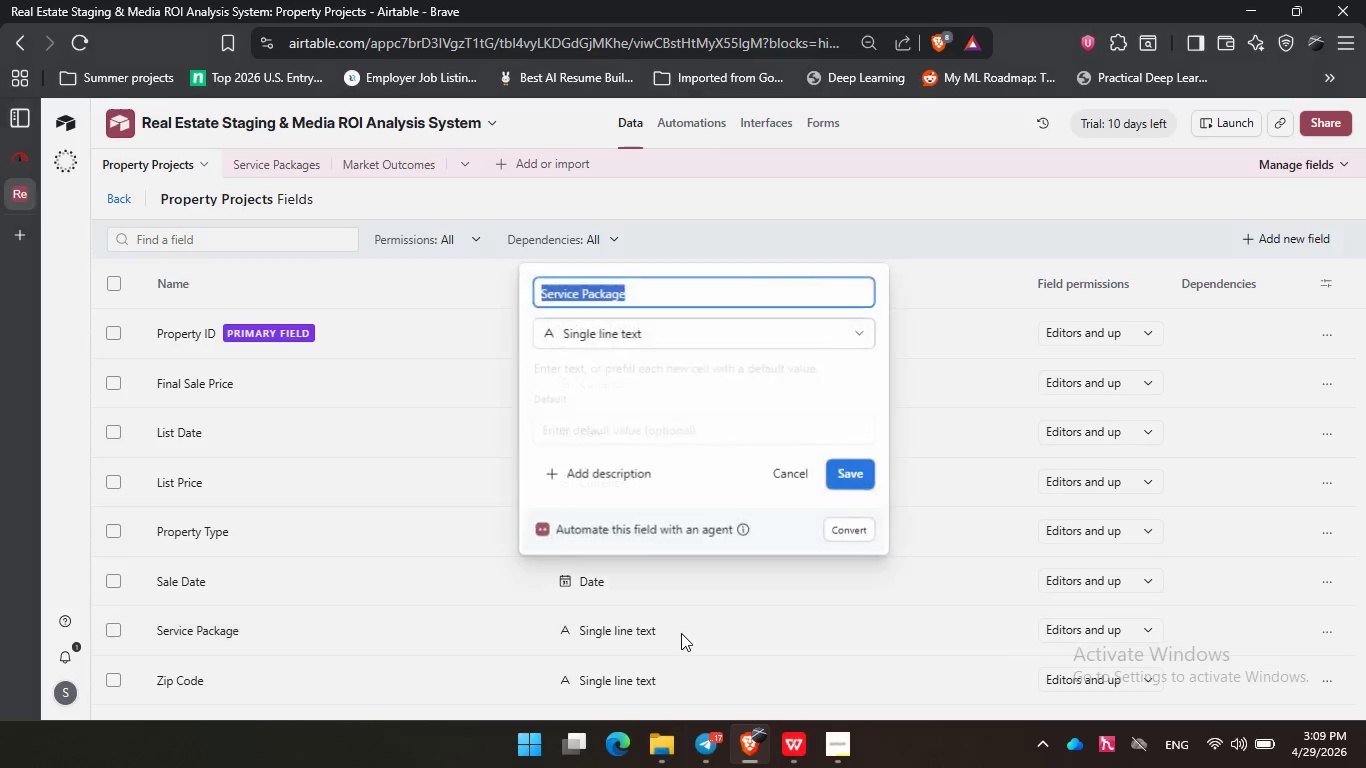 
triple_click([681, 633])
 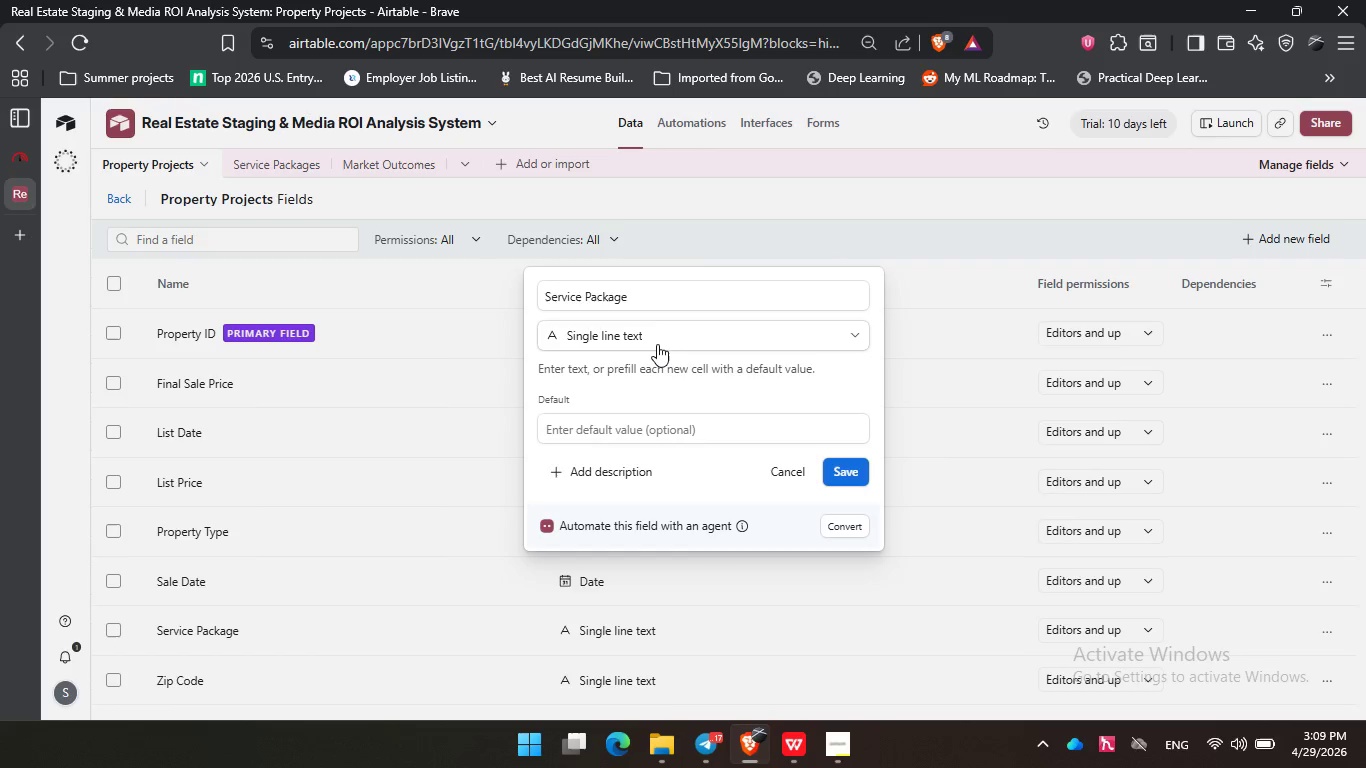 
left_click([657, 344])
 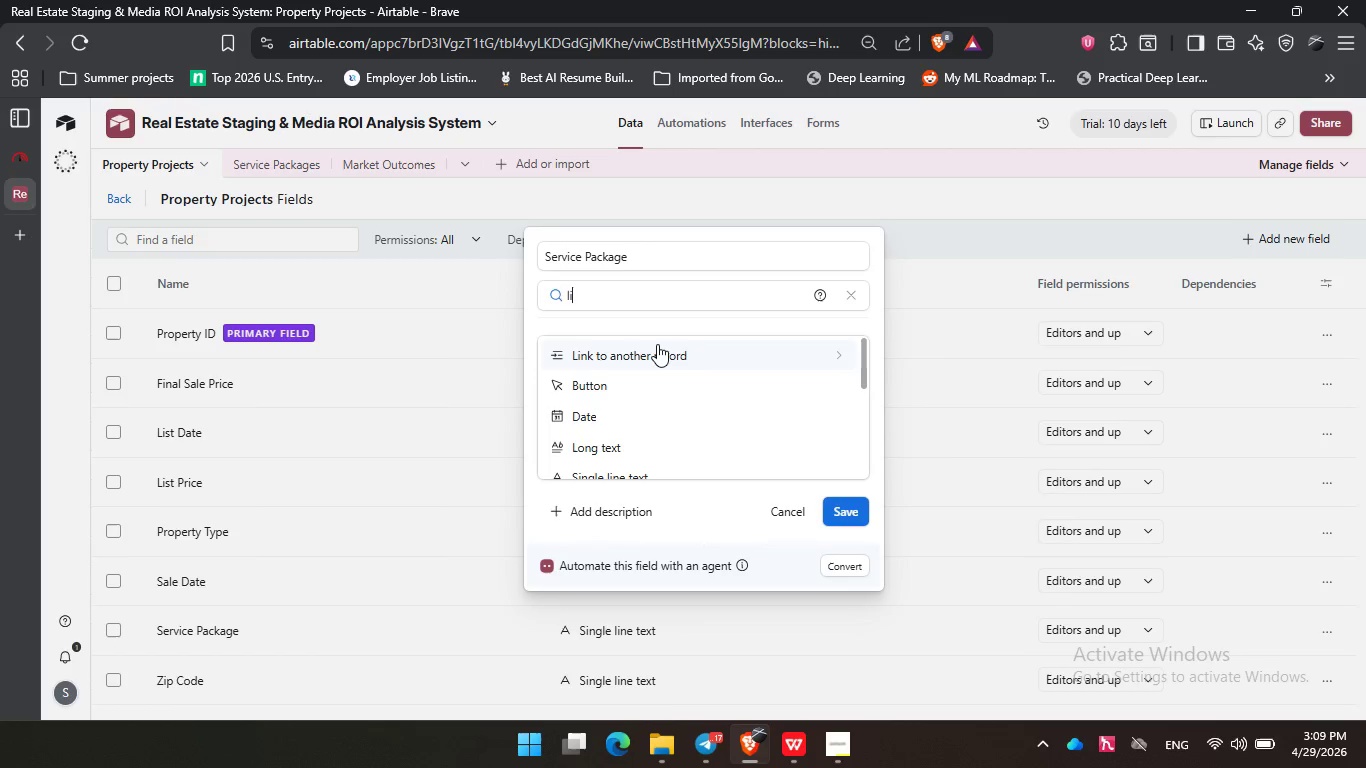 
type(link)
 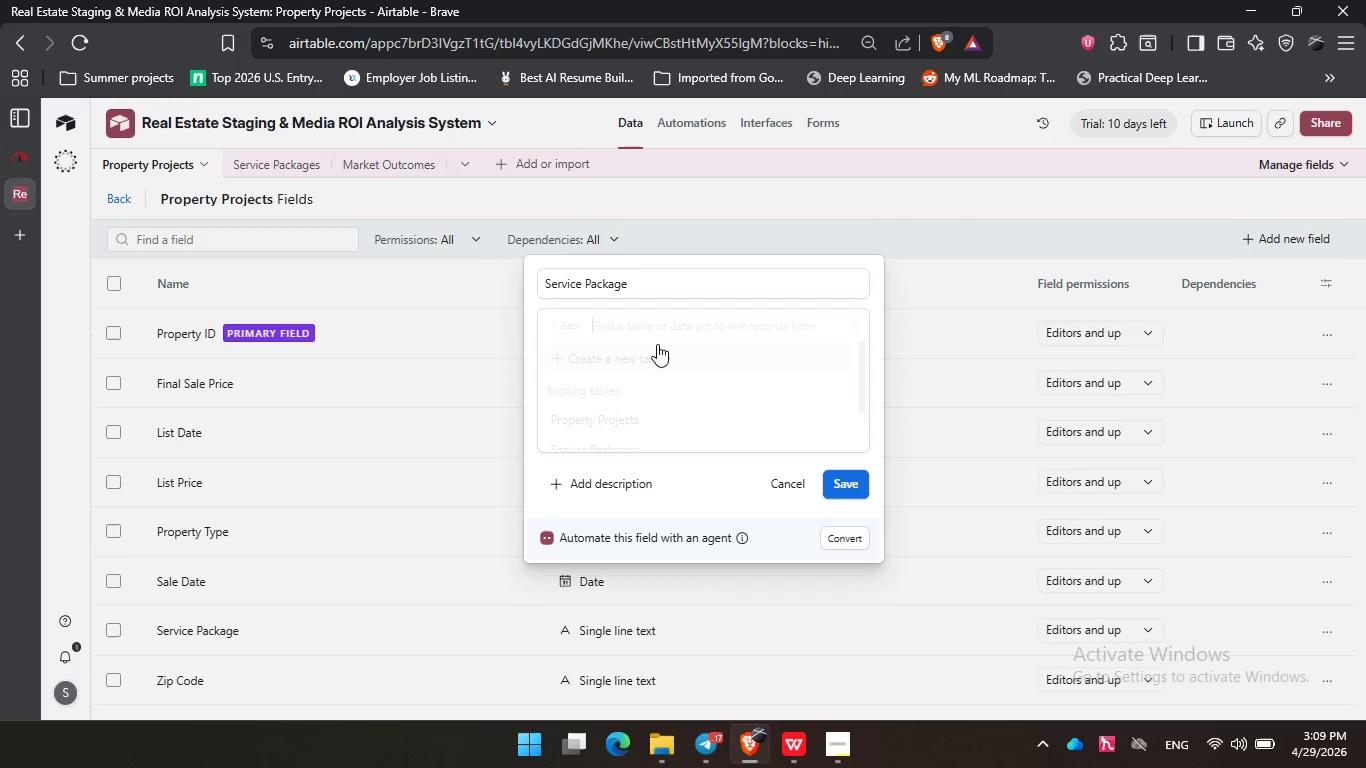 
key(Enter)
 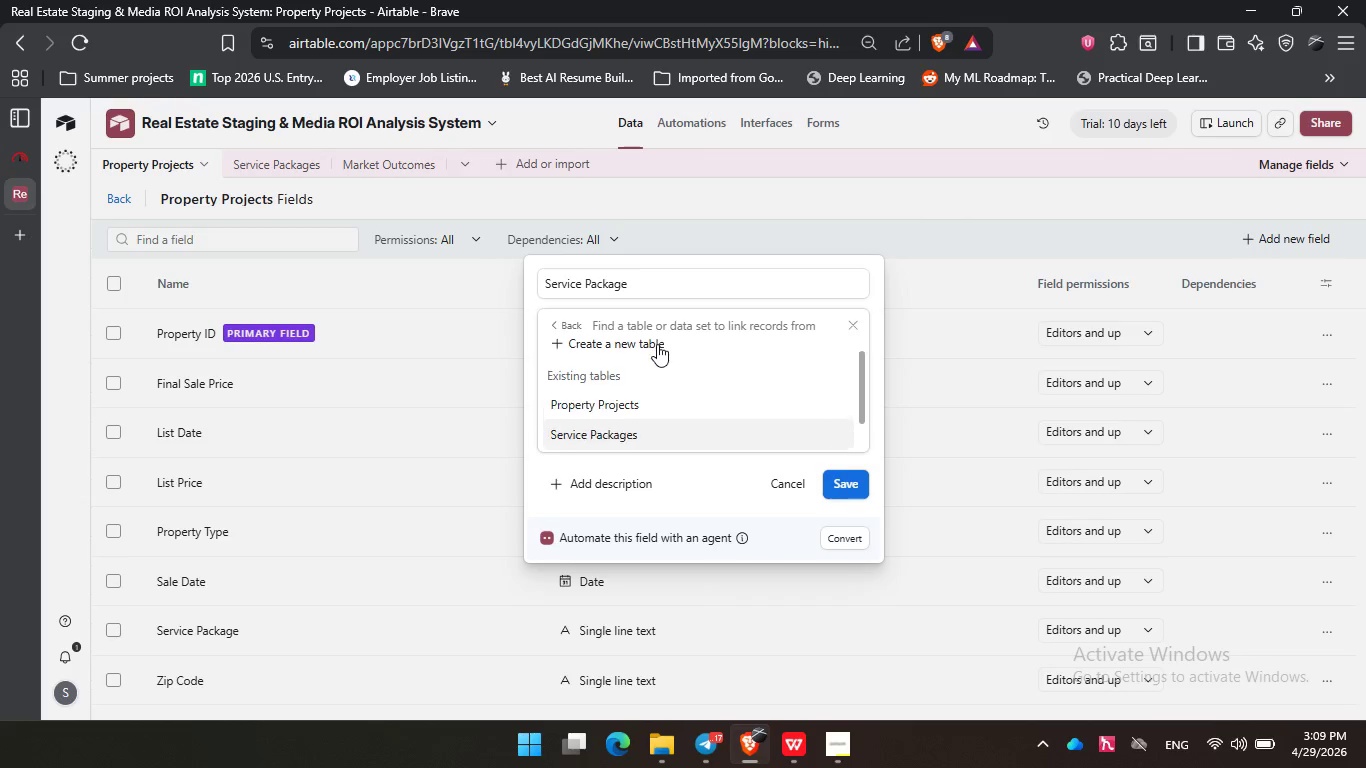 
key(ArrowDown)
 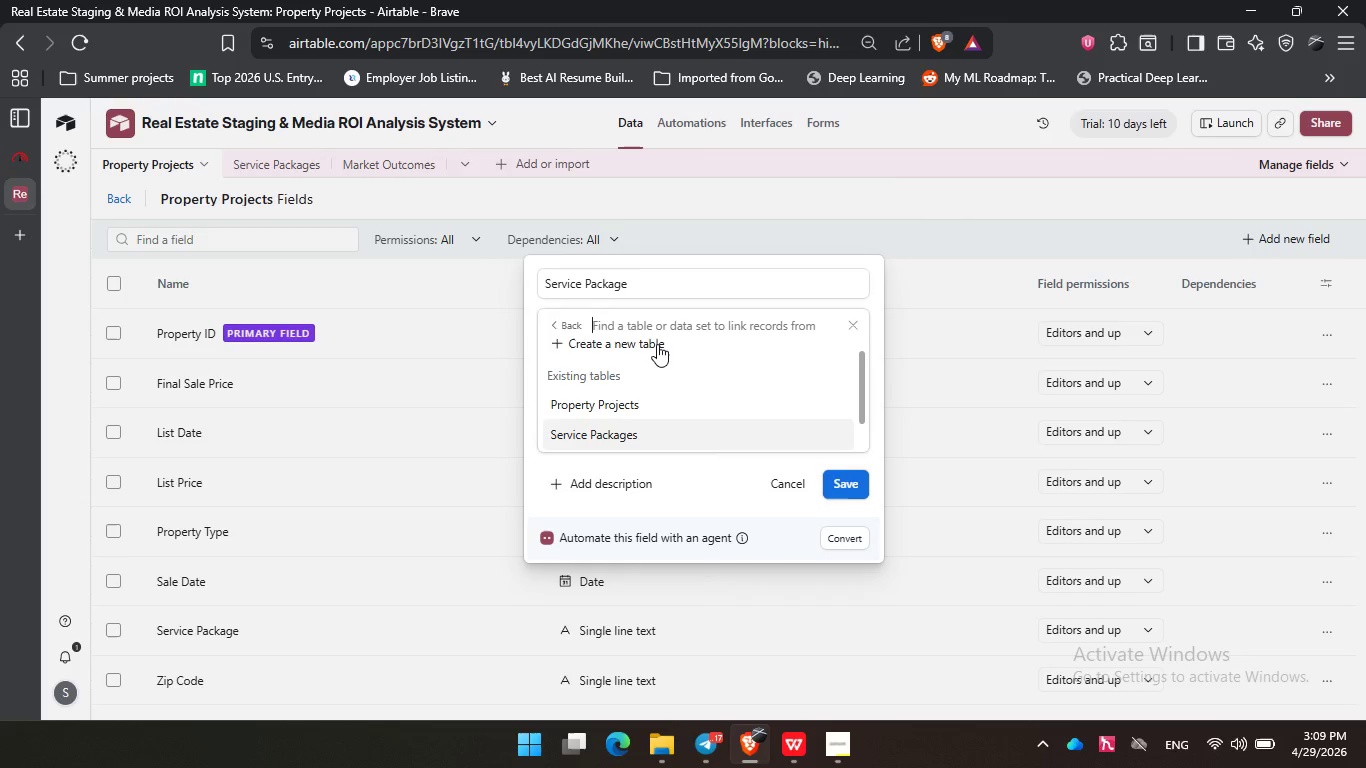 
key(ArrowDown)
 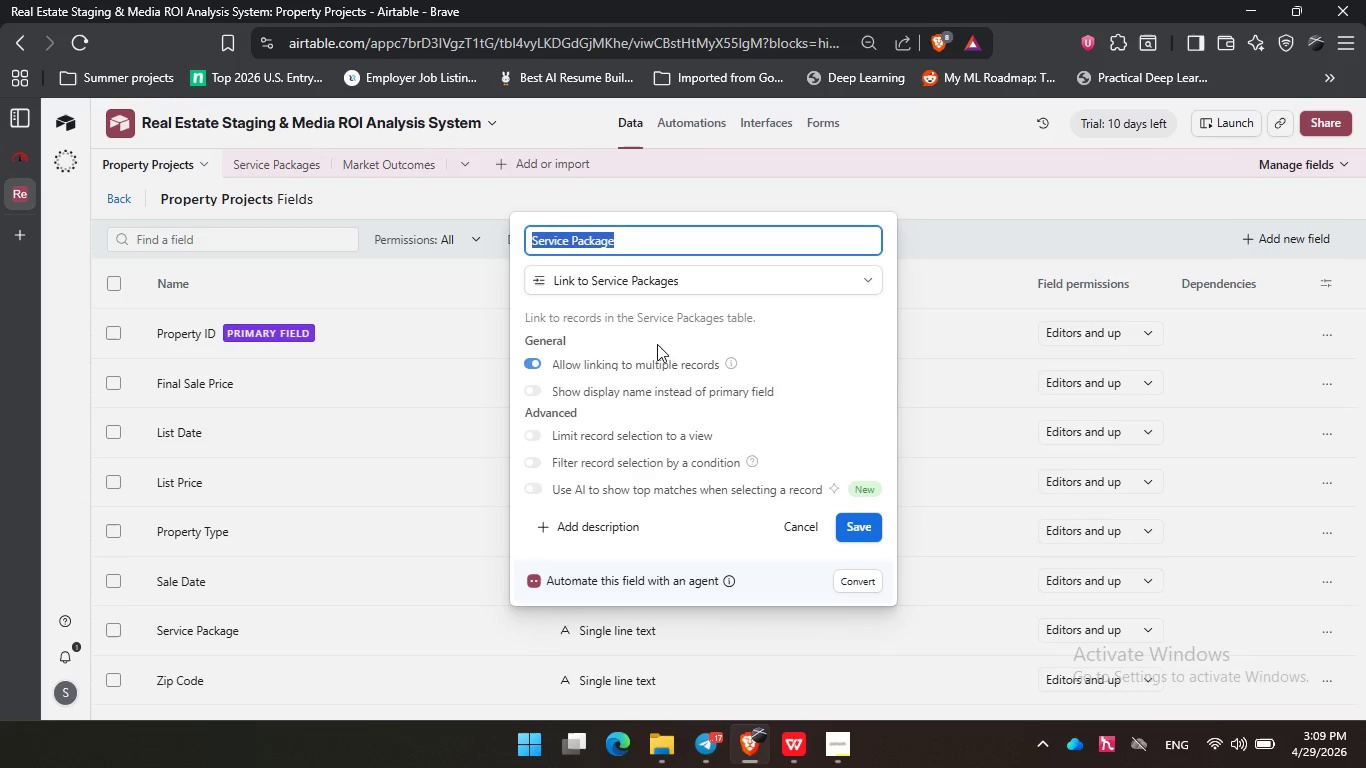 
key(Enter)
 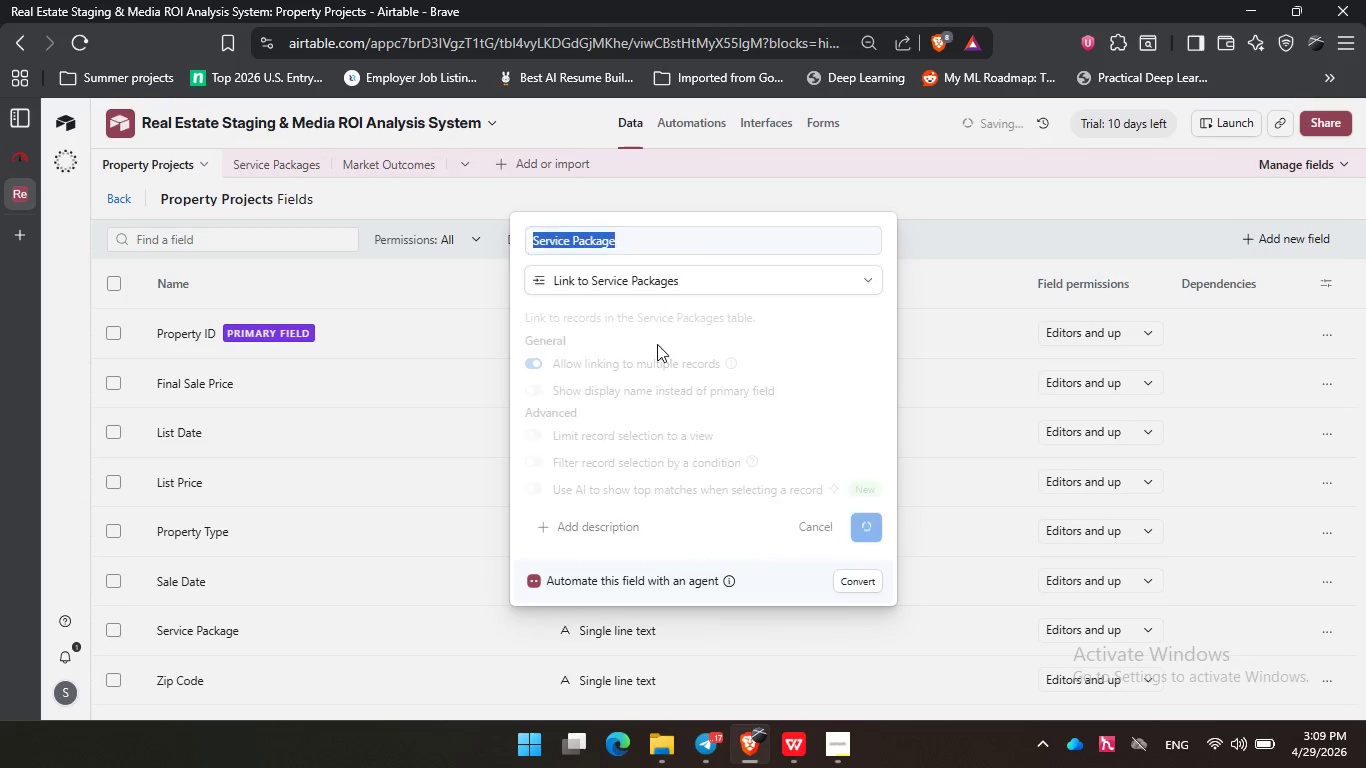 
key(Enter)
 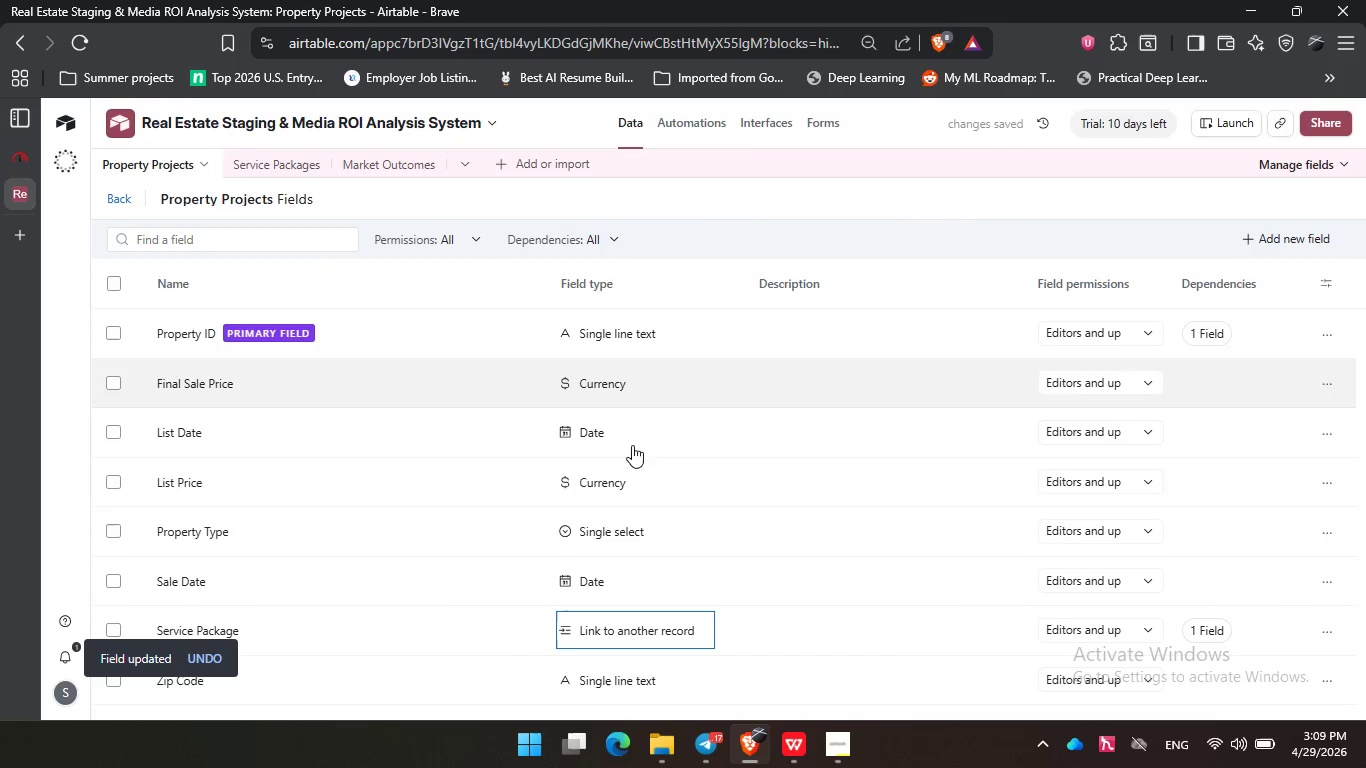 
wait(7.22)
 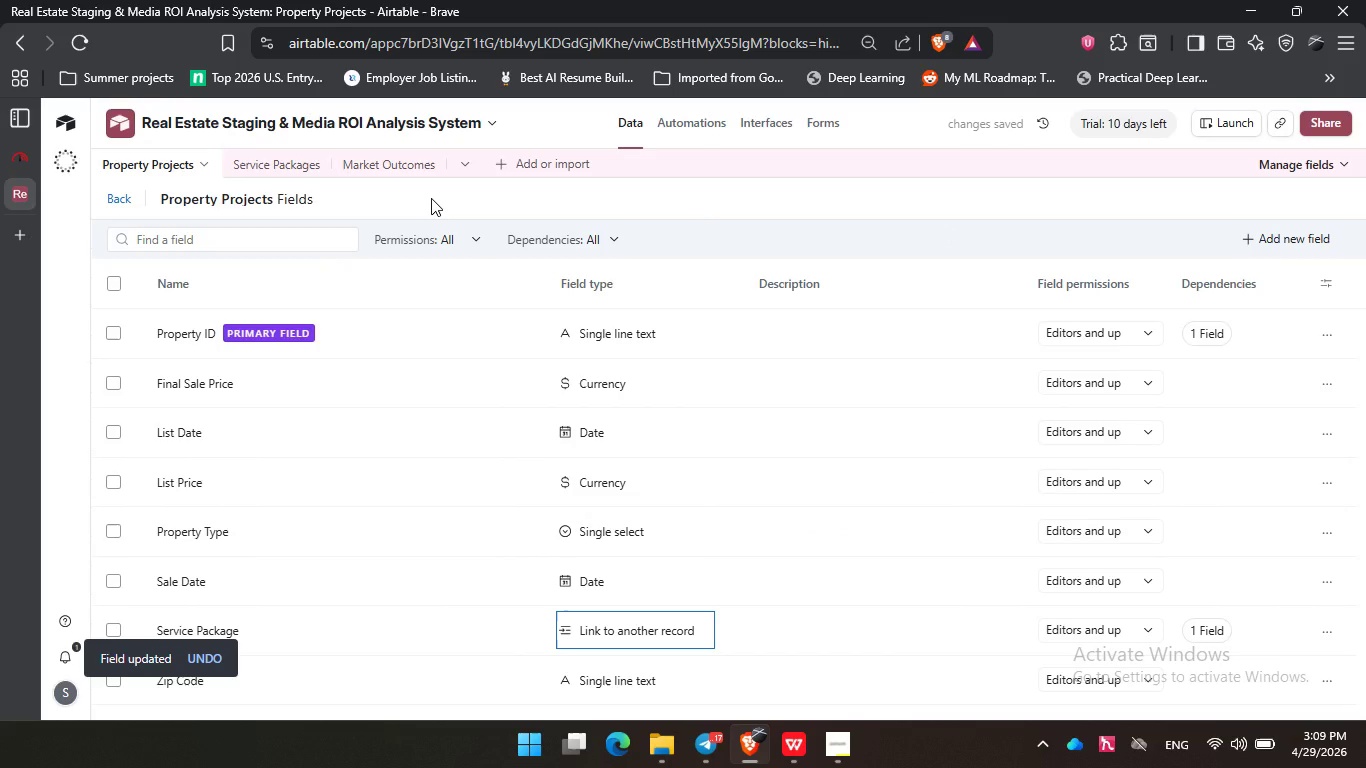 
double_click([286, 170])
 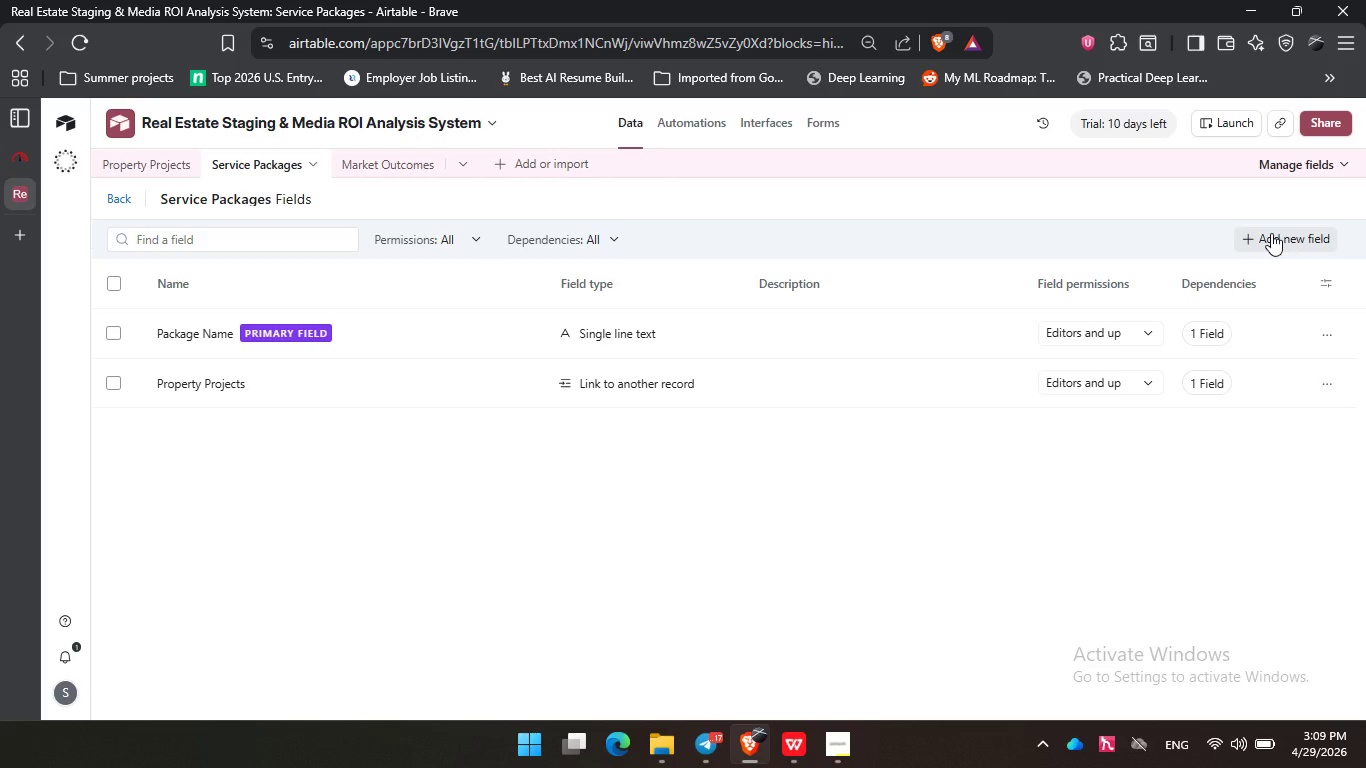 
wait(6.44)
 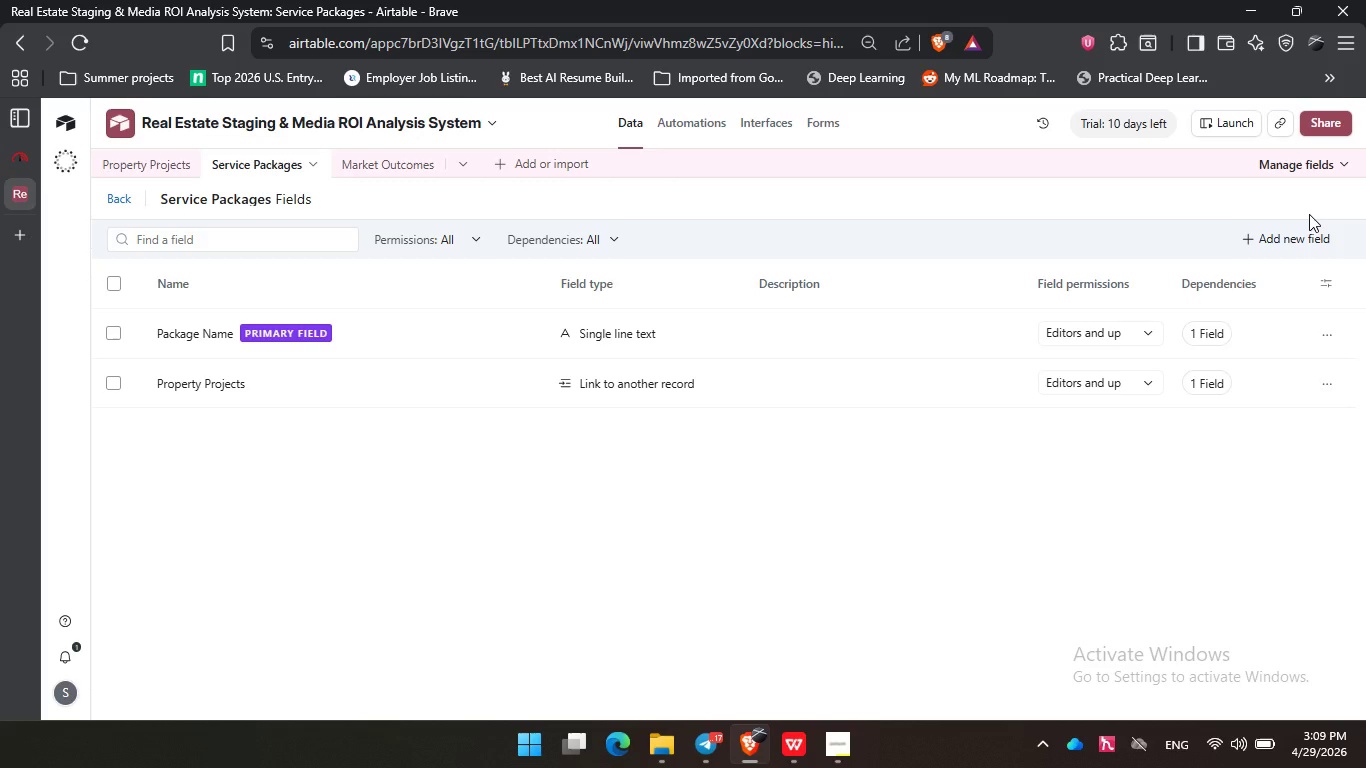 
left_click([1271, 233])
 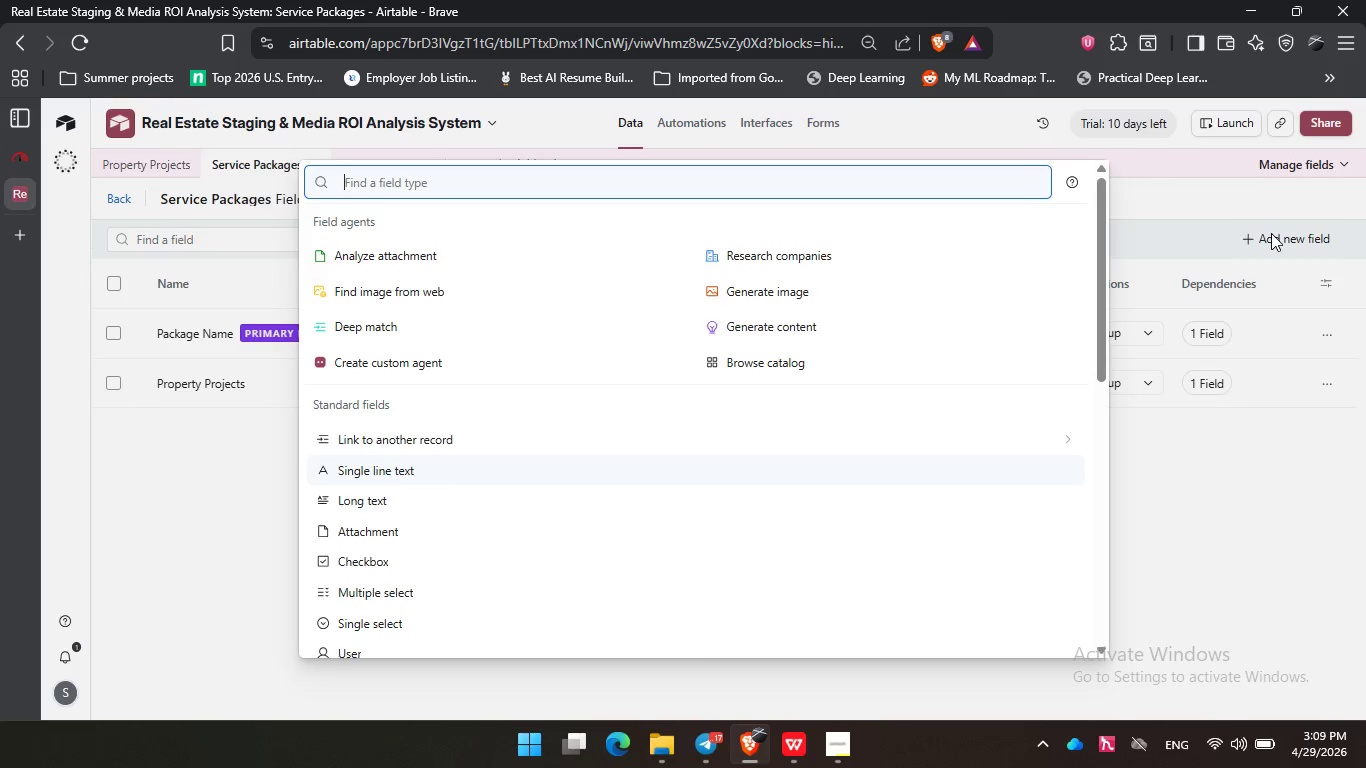 
wait(11.11)
 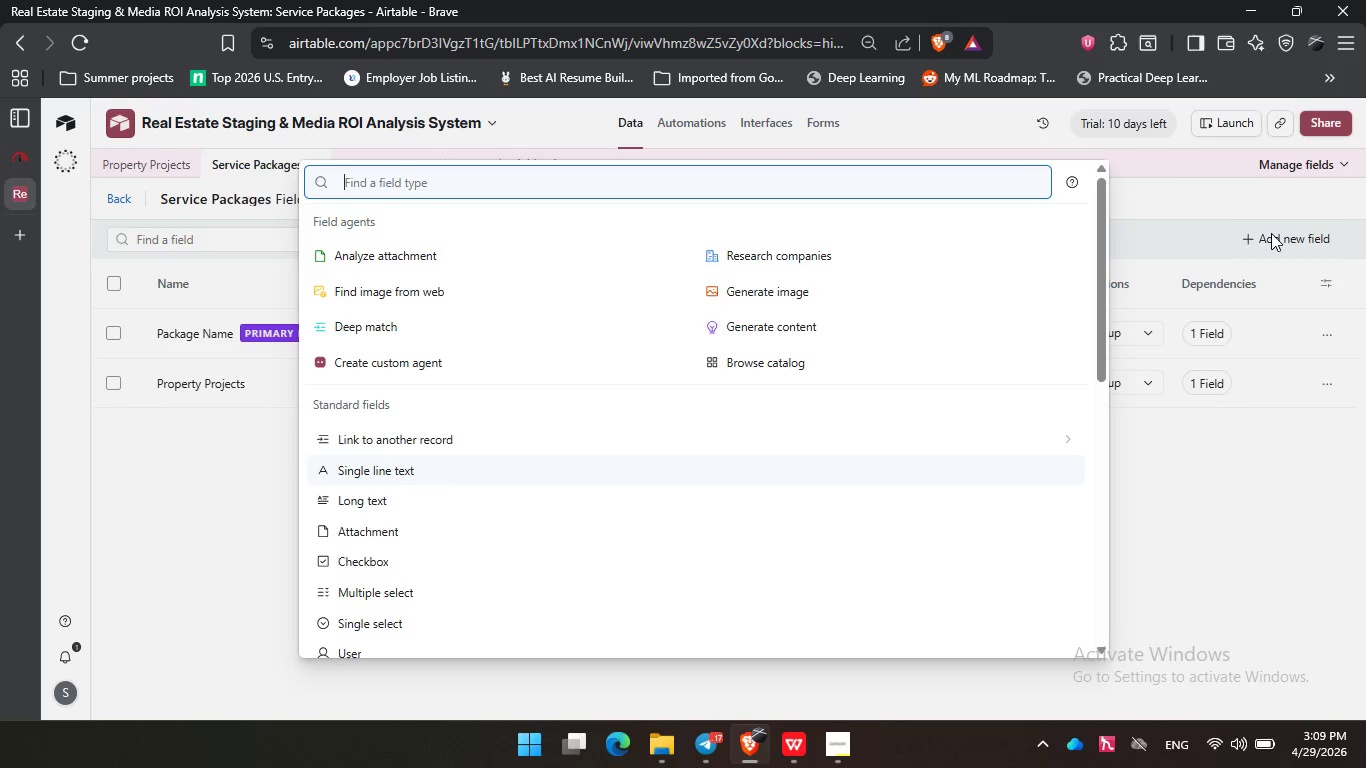 
left_click([545, 132])
 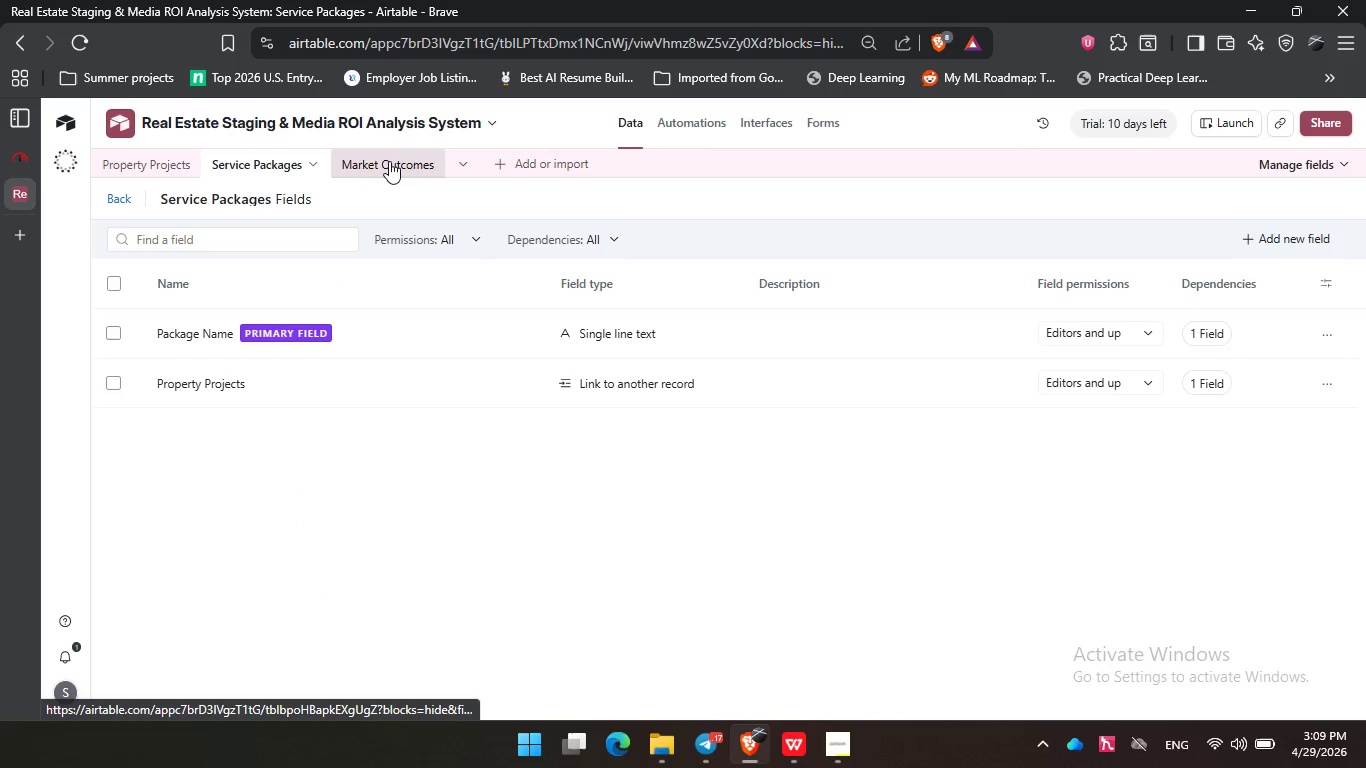 
left_click([389, 161])
 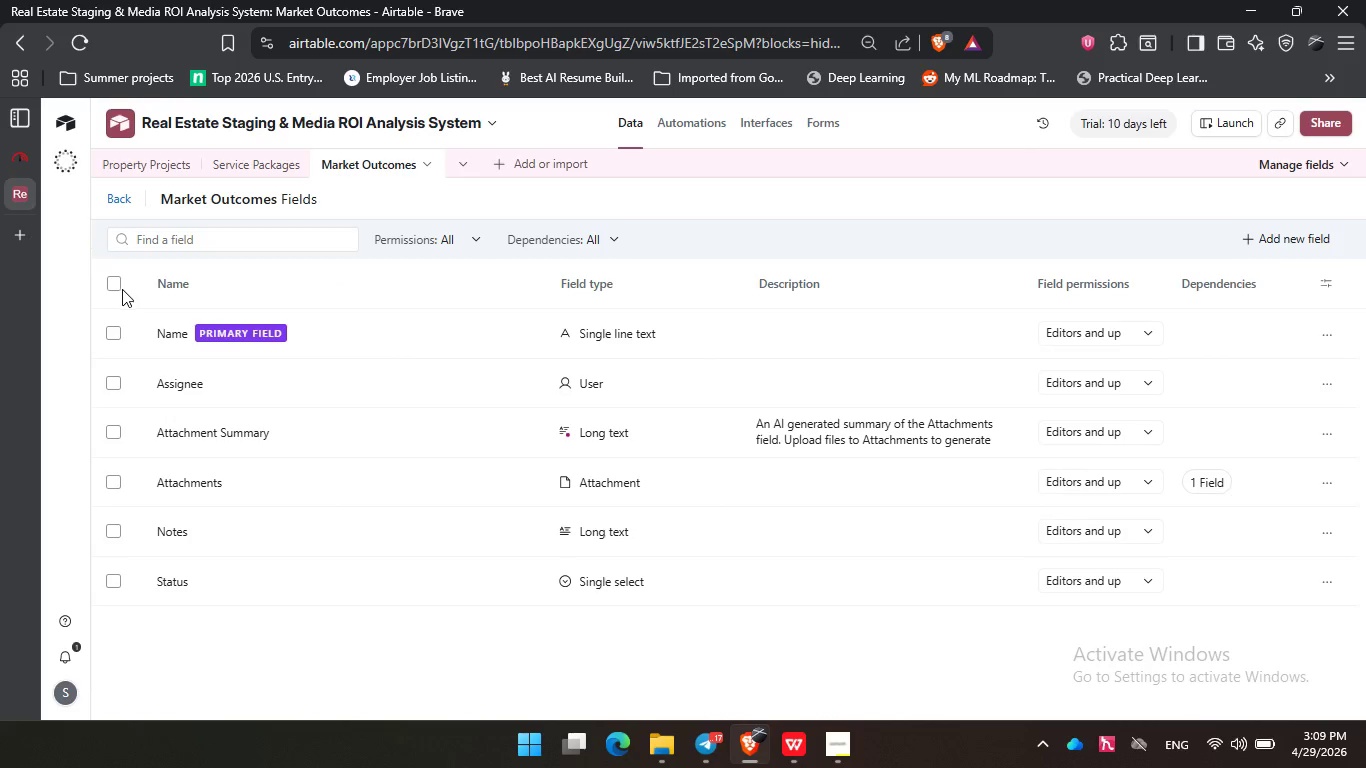 
double_click([113, 288])
 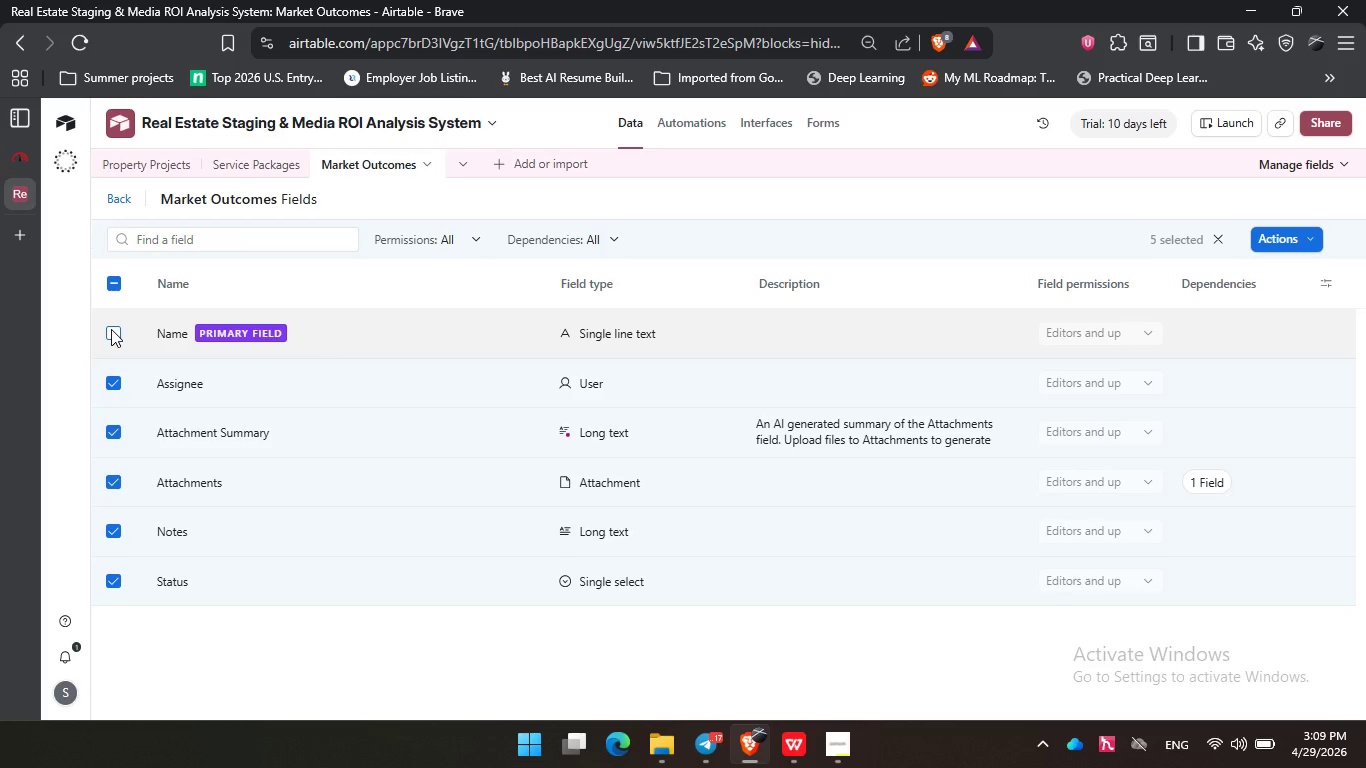 
left_click([111, 329])
 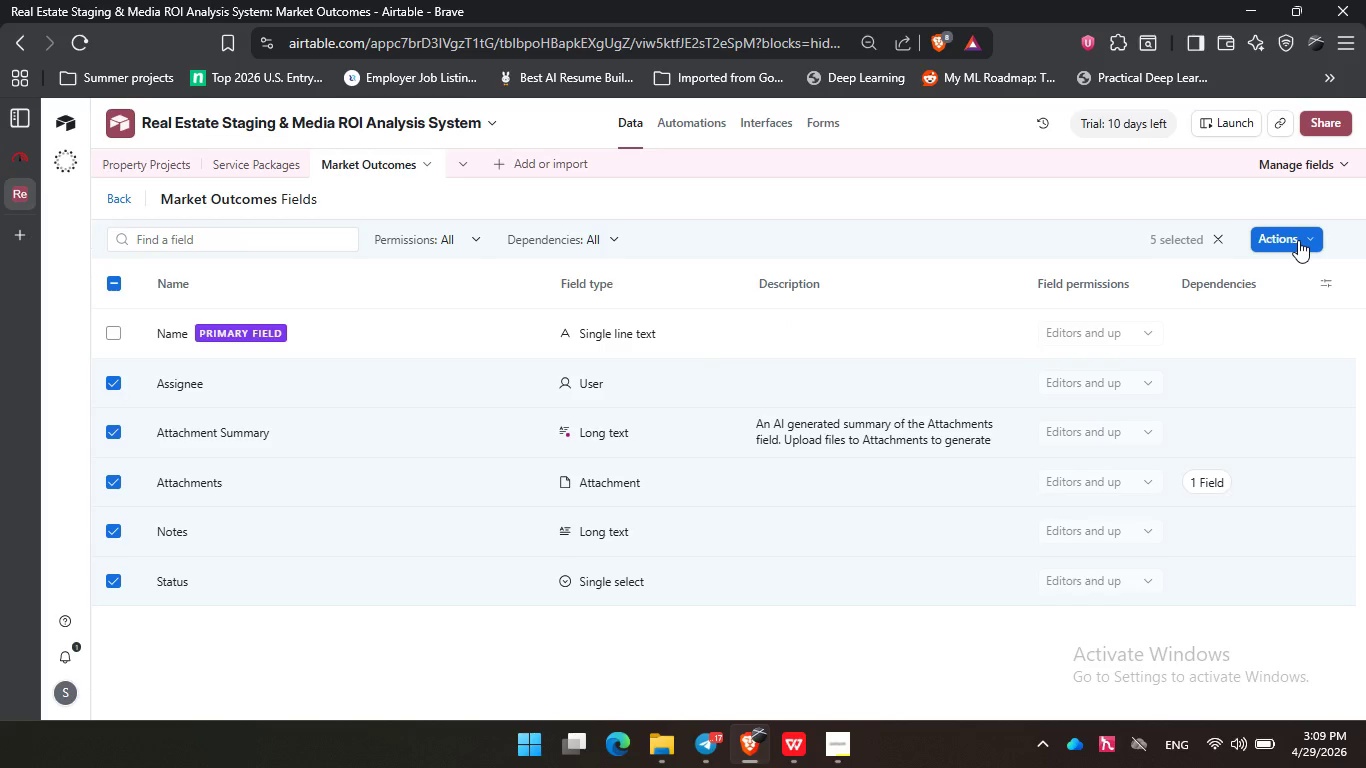 
left_click([1298, 240])
 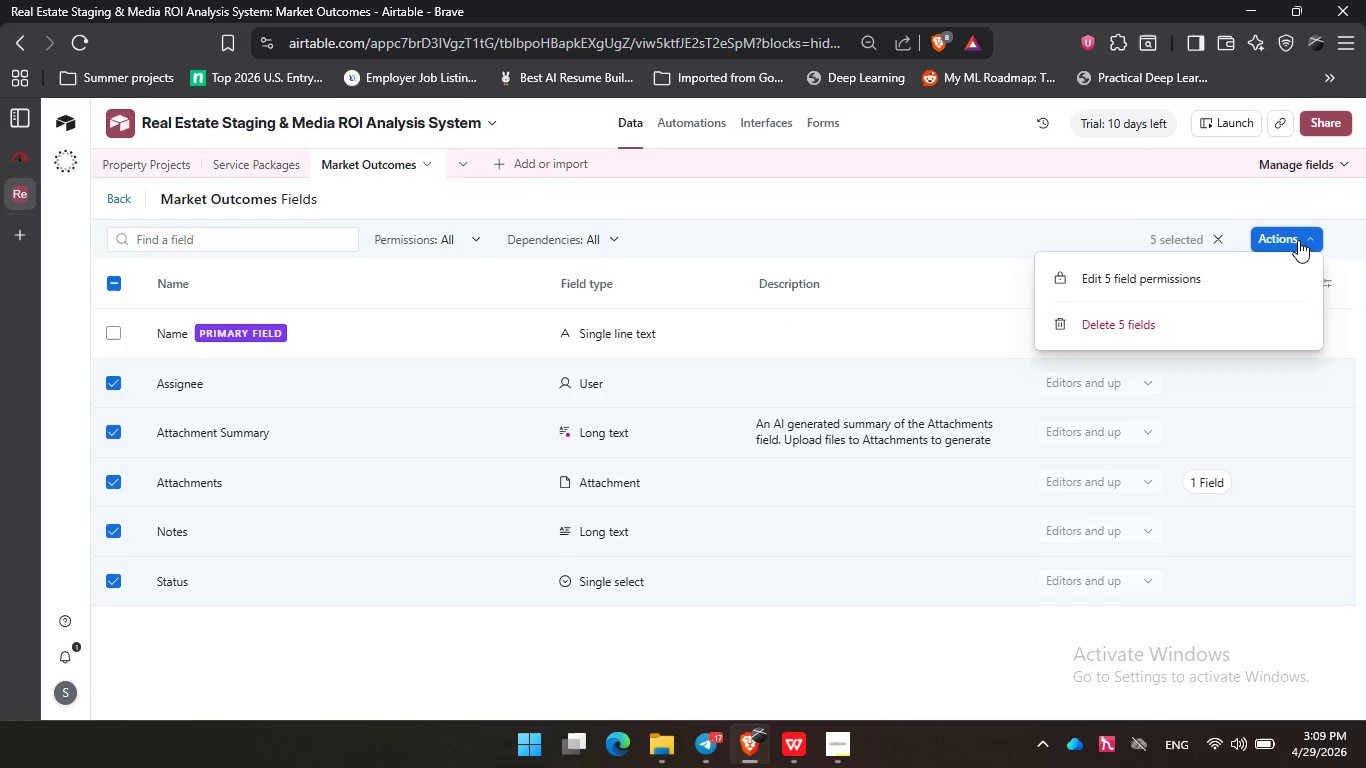 
left_click([1137, 325])
 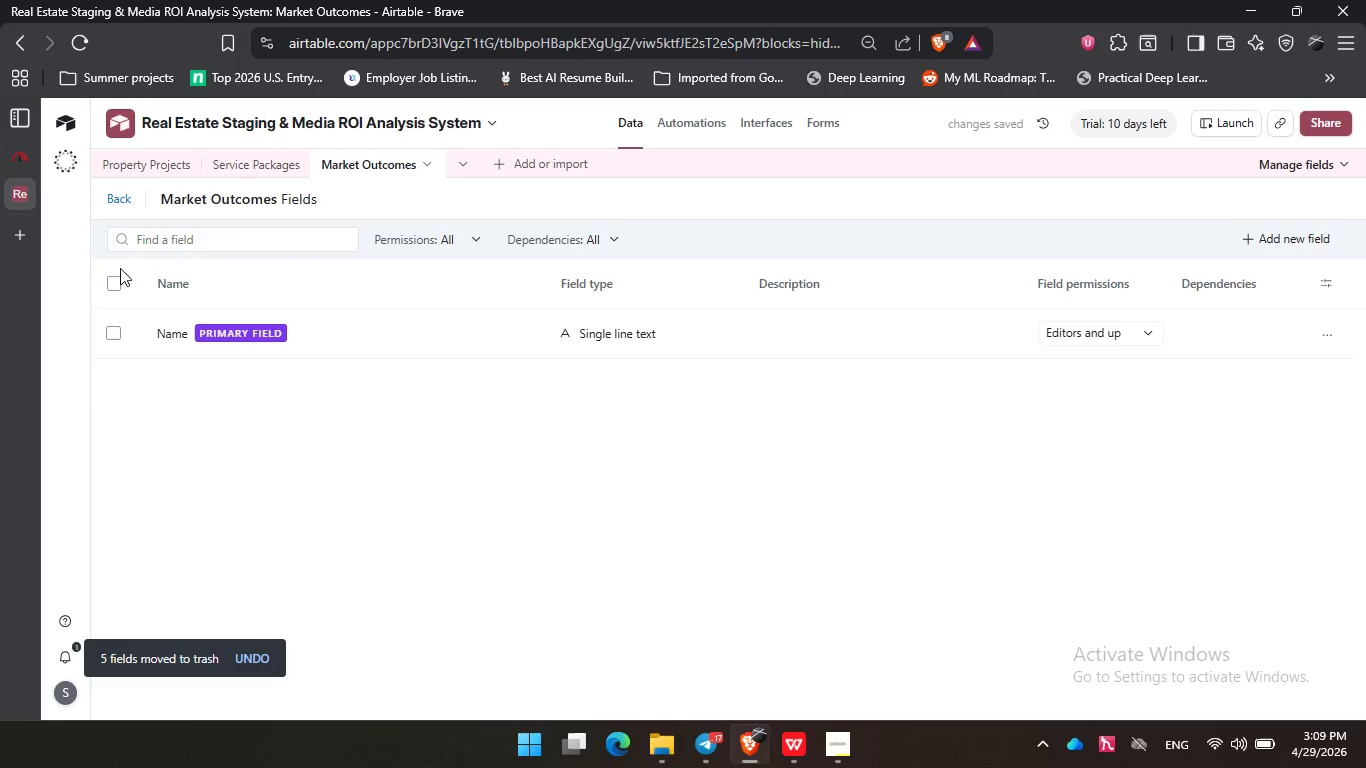 
wait(7.42)
 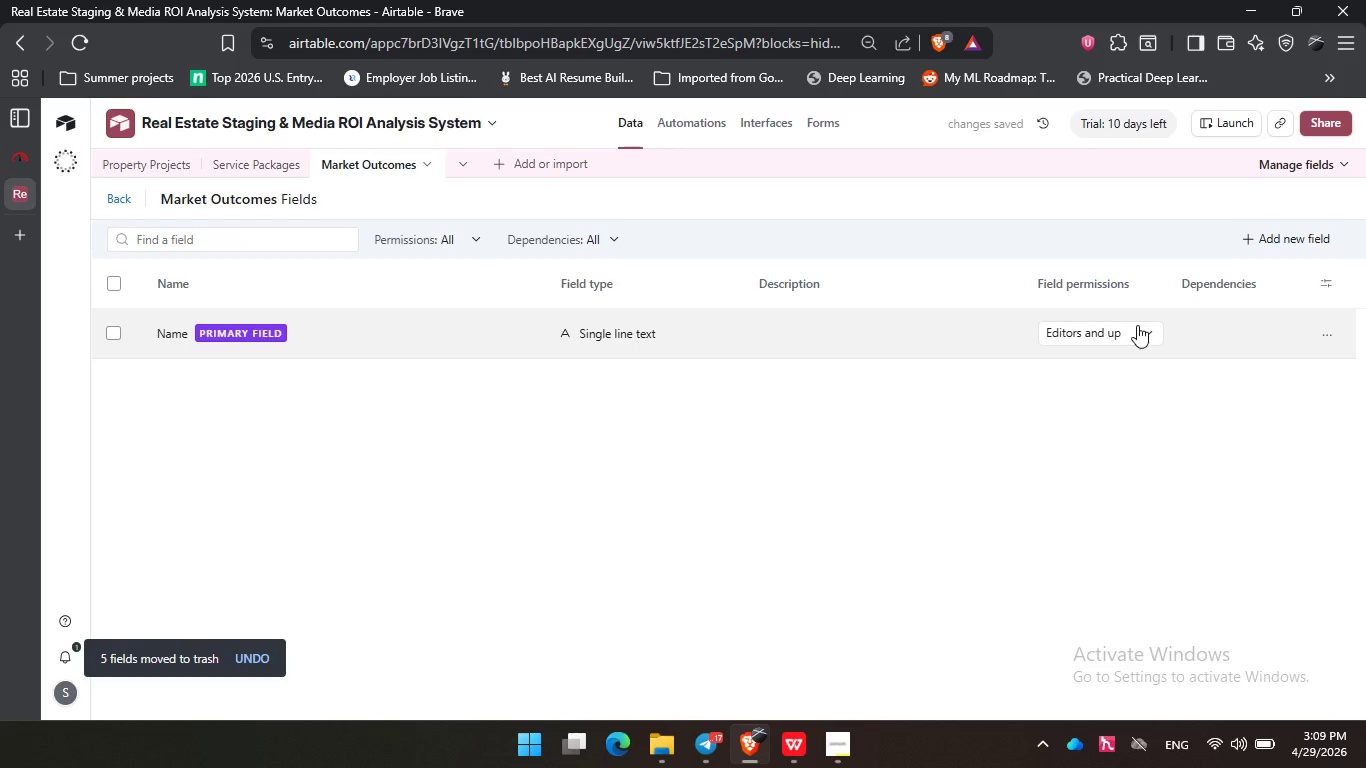 
left_click([134, 170])
 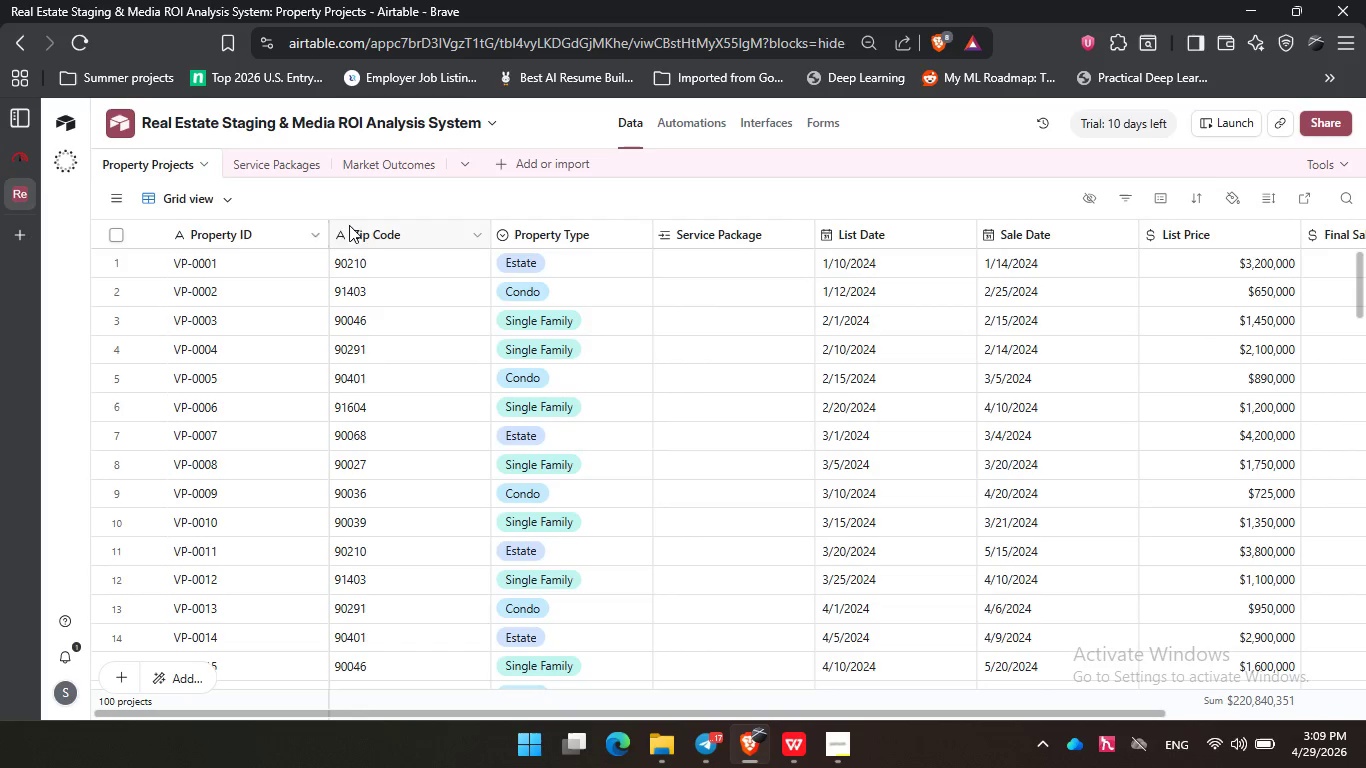 
wait(6.06)
 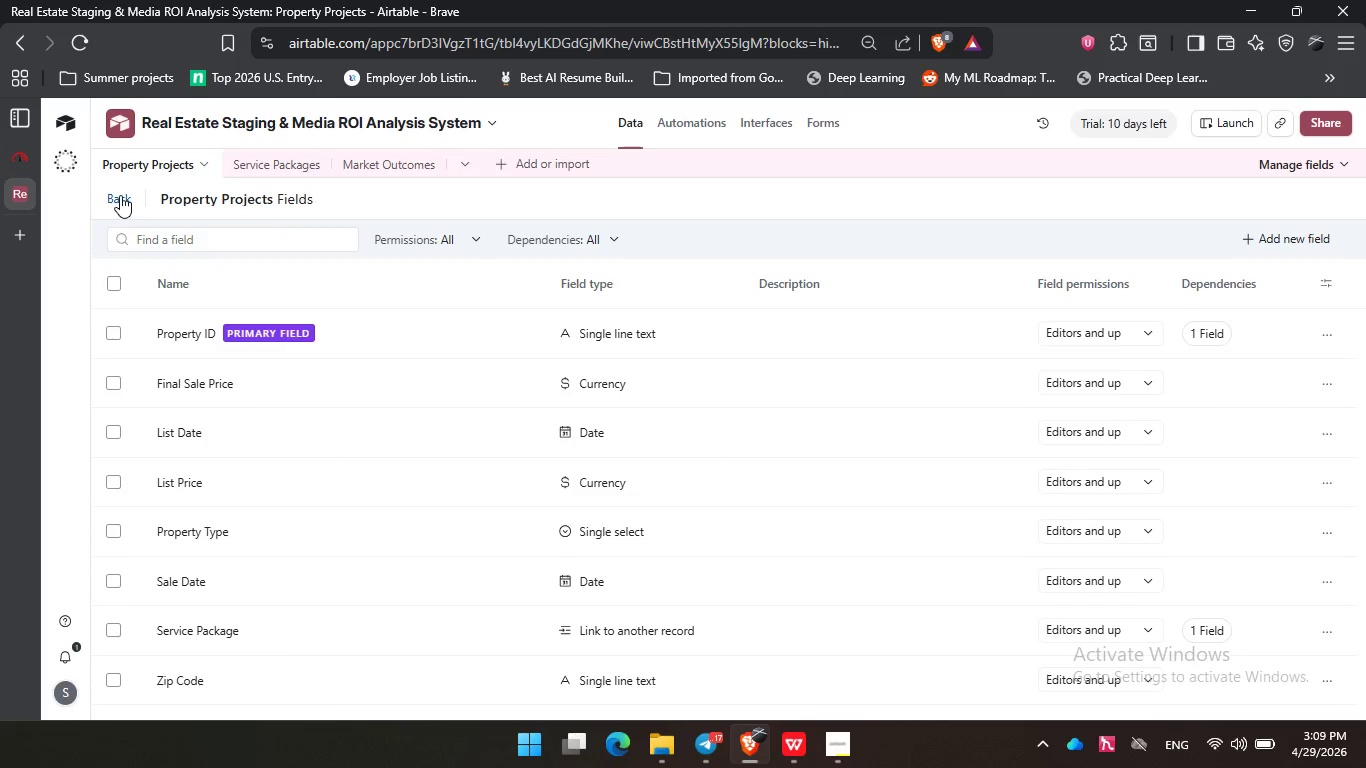 
right_click([380, 239])
 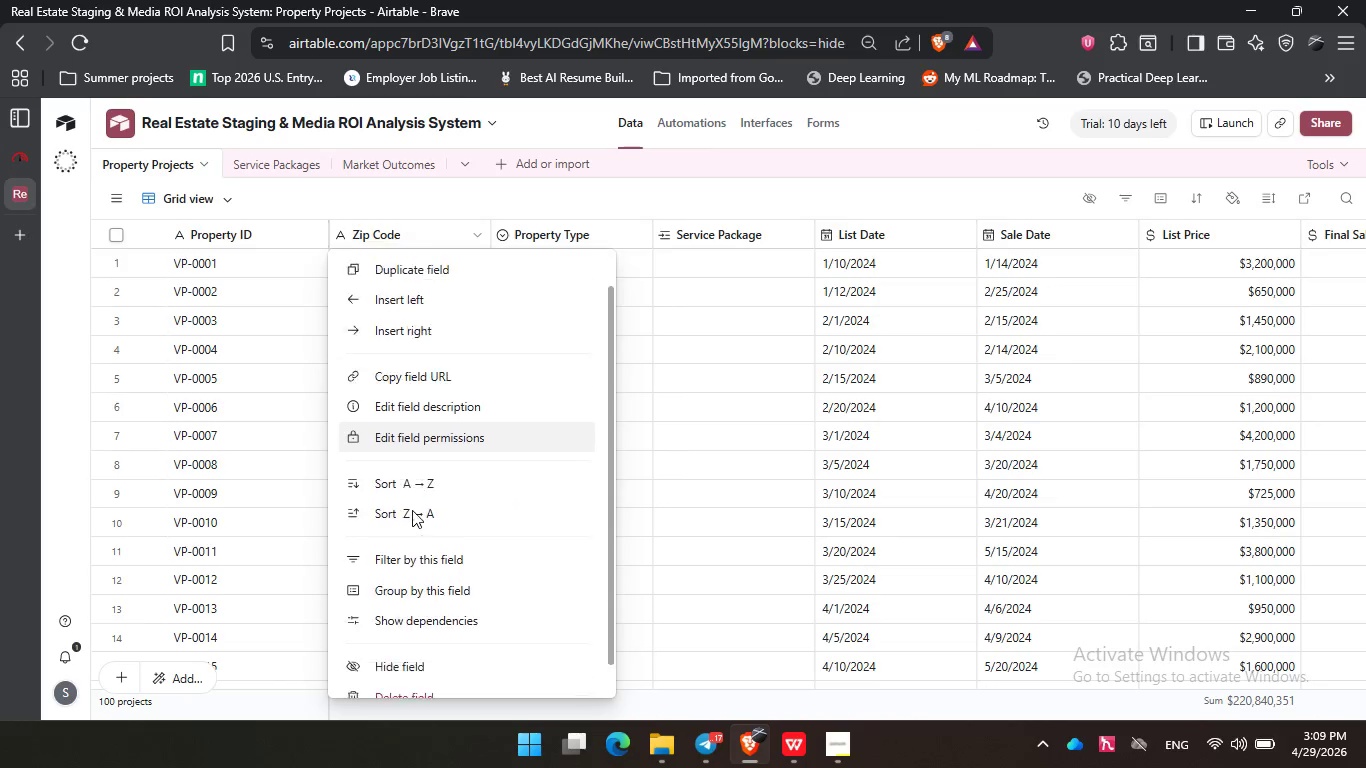 
scroll: coordinate [412, 510], scroll_direction: down, amount: 4.0
 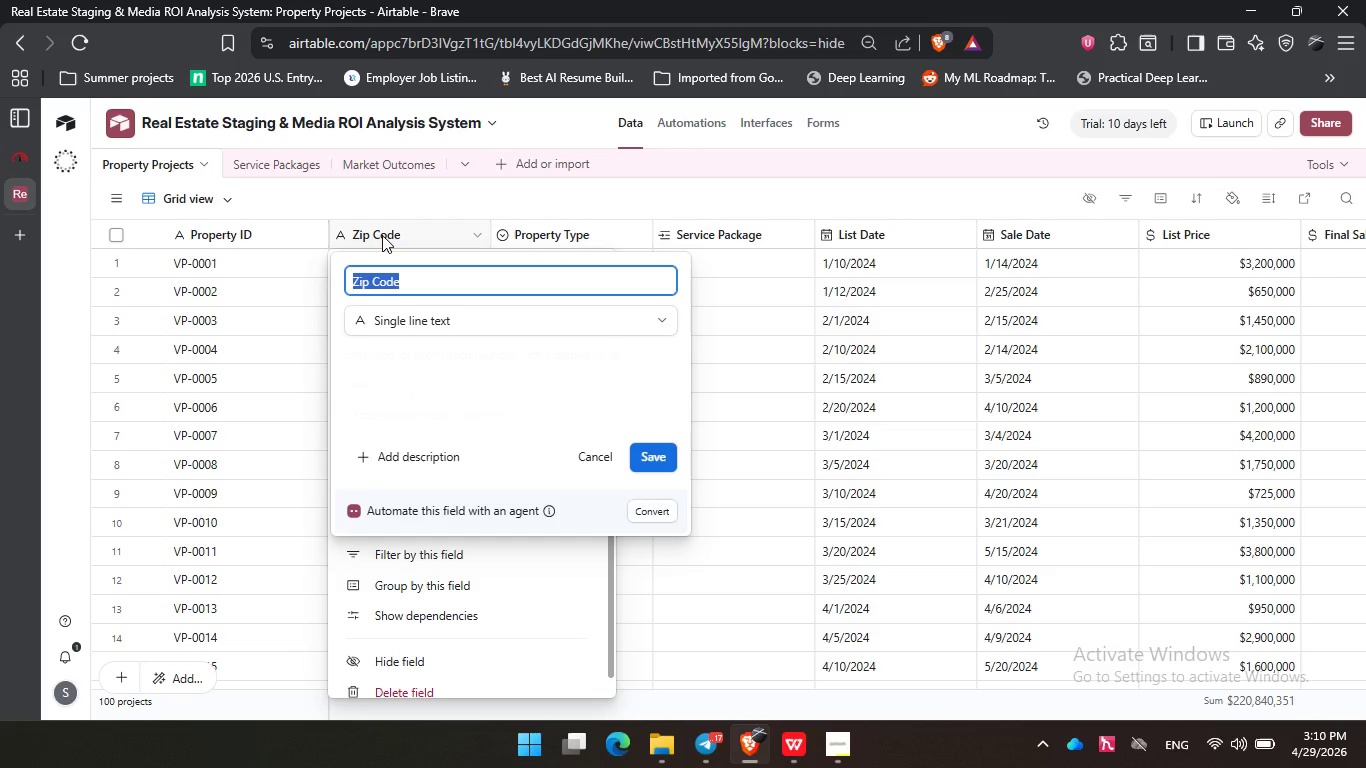 
double_click([382, 235])
 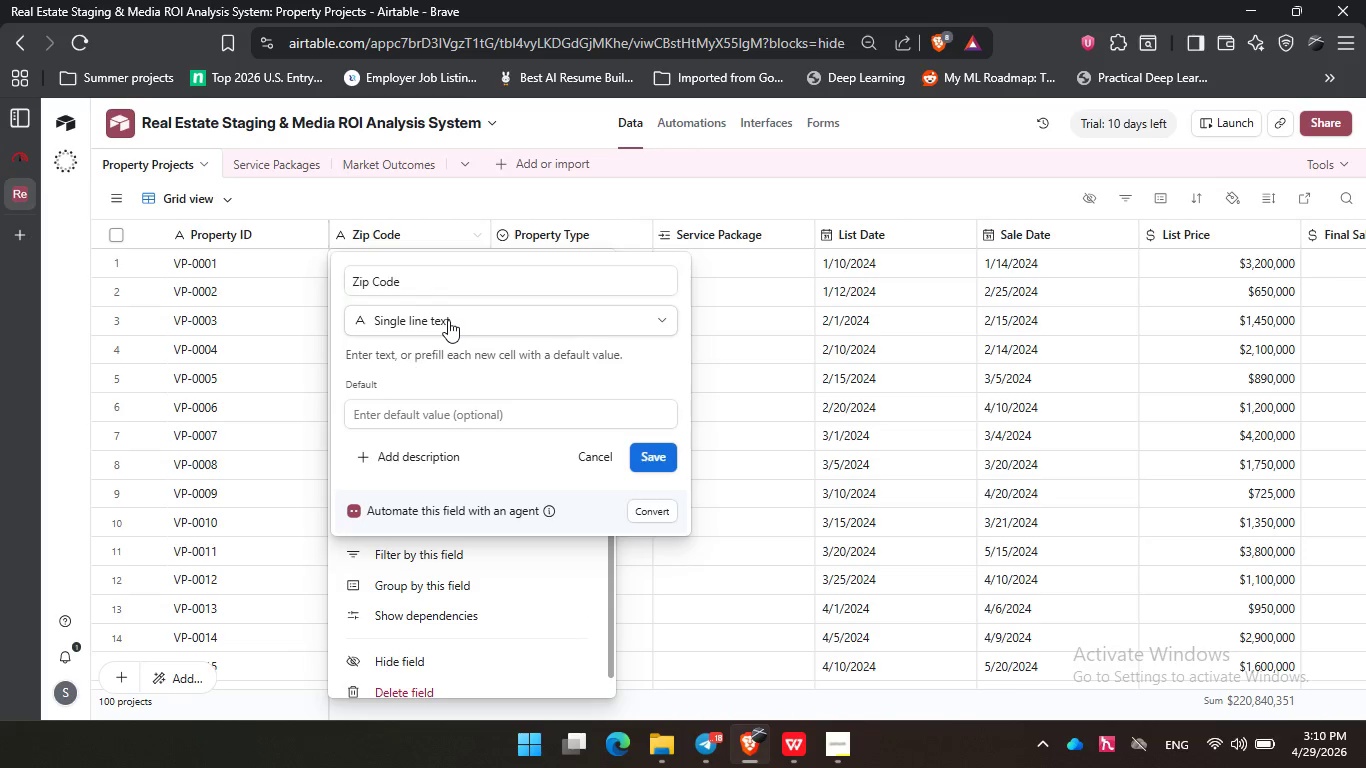 
left_click([448, 320])
 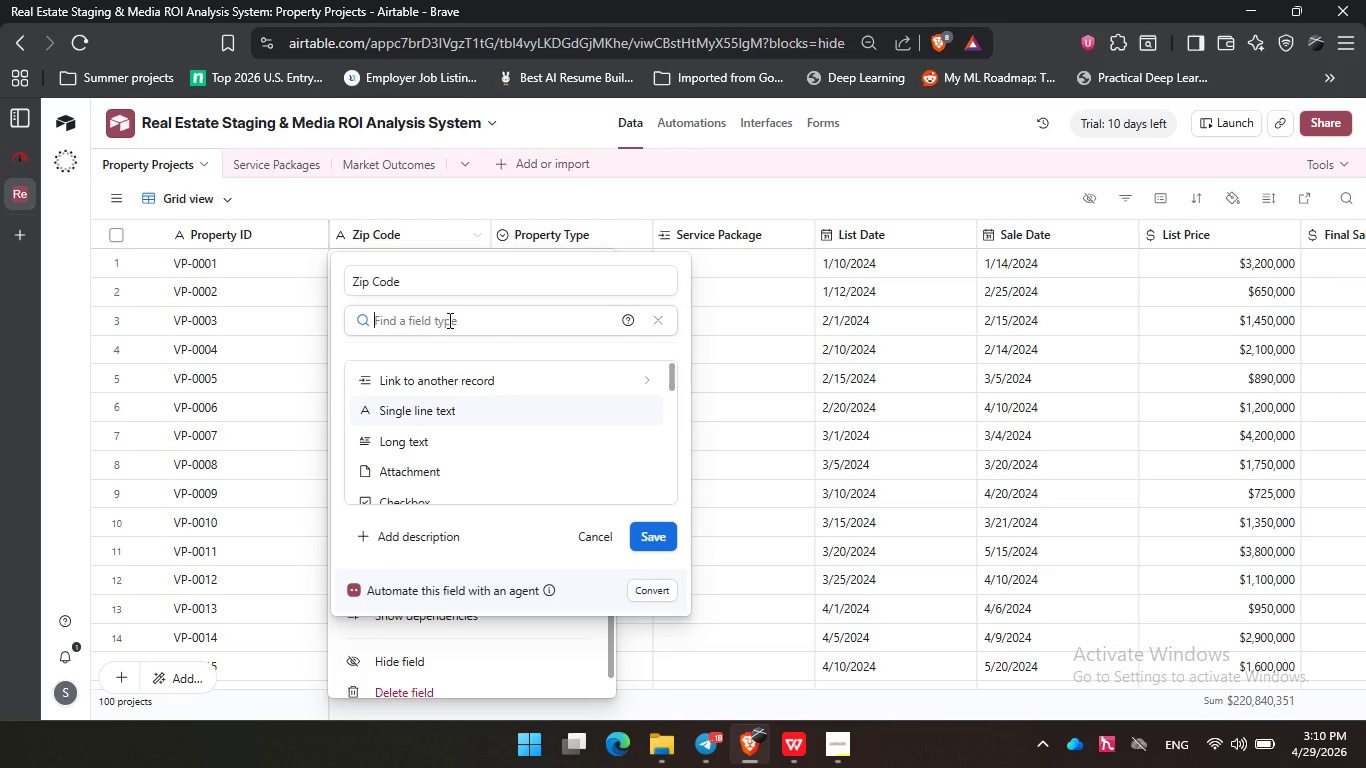 
type(link)
 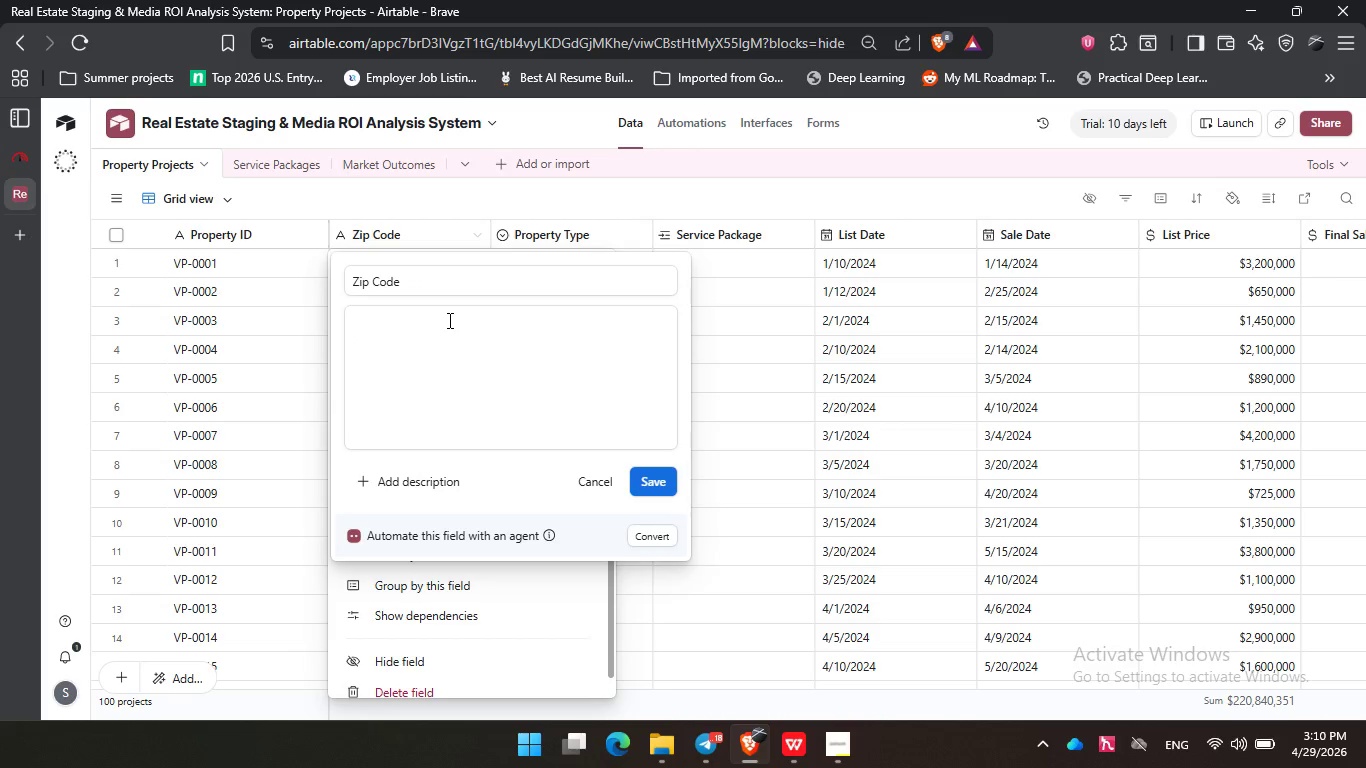 
key(Enter)
 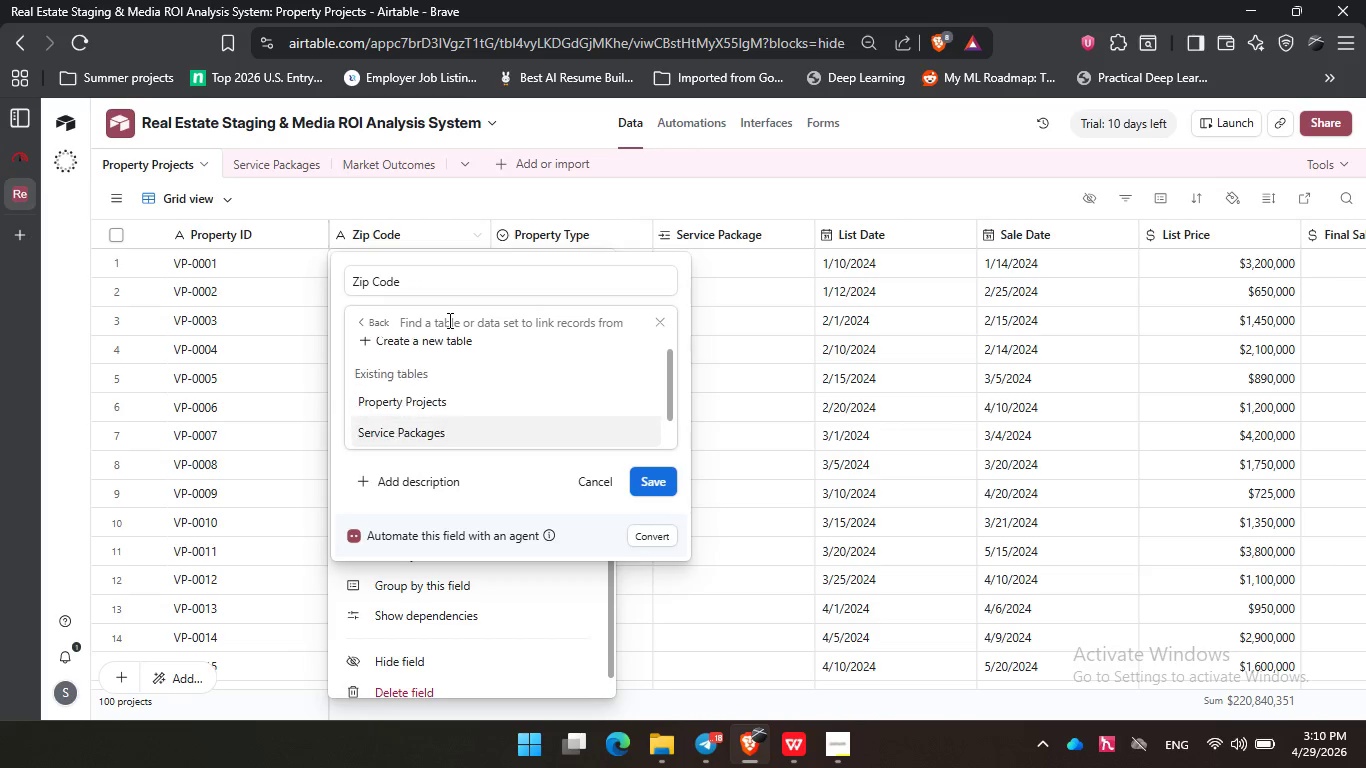 
key(ArrowDown)
 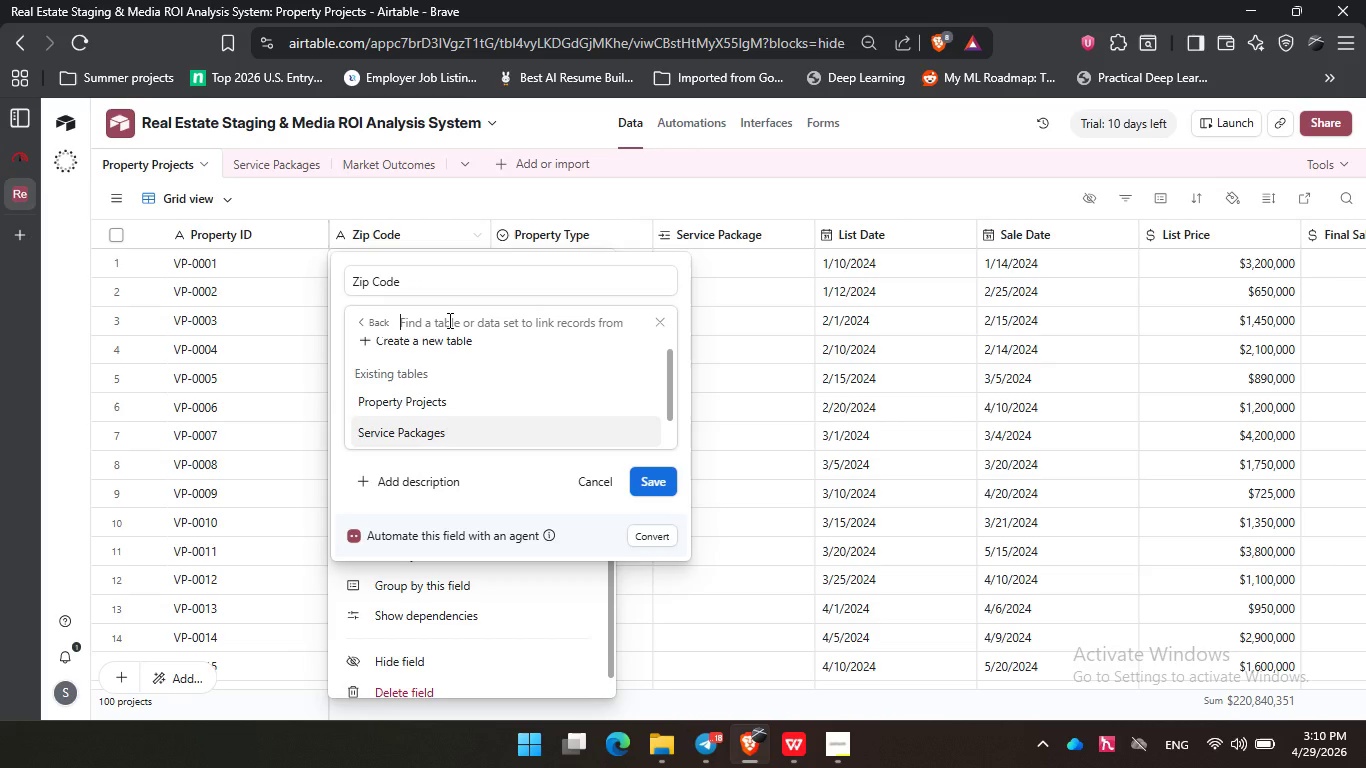 
key(ArrowDown)
 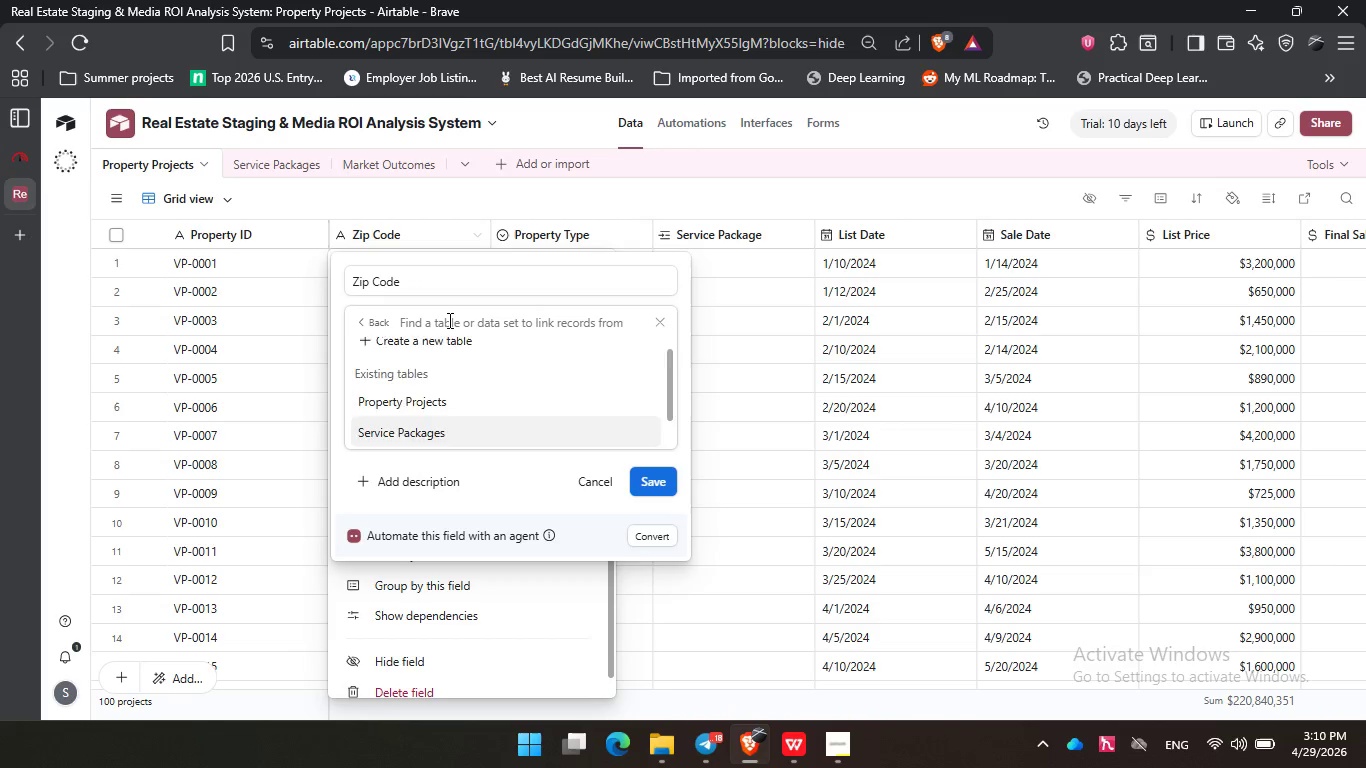 
key(ArrowDown)
 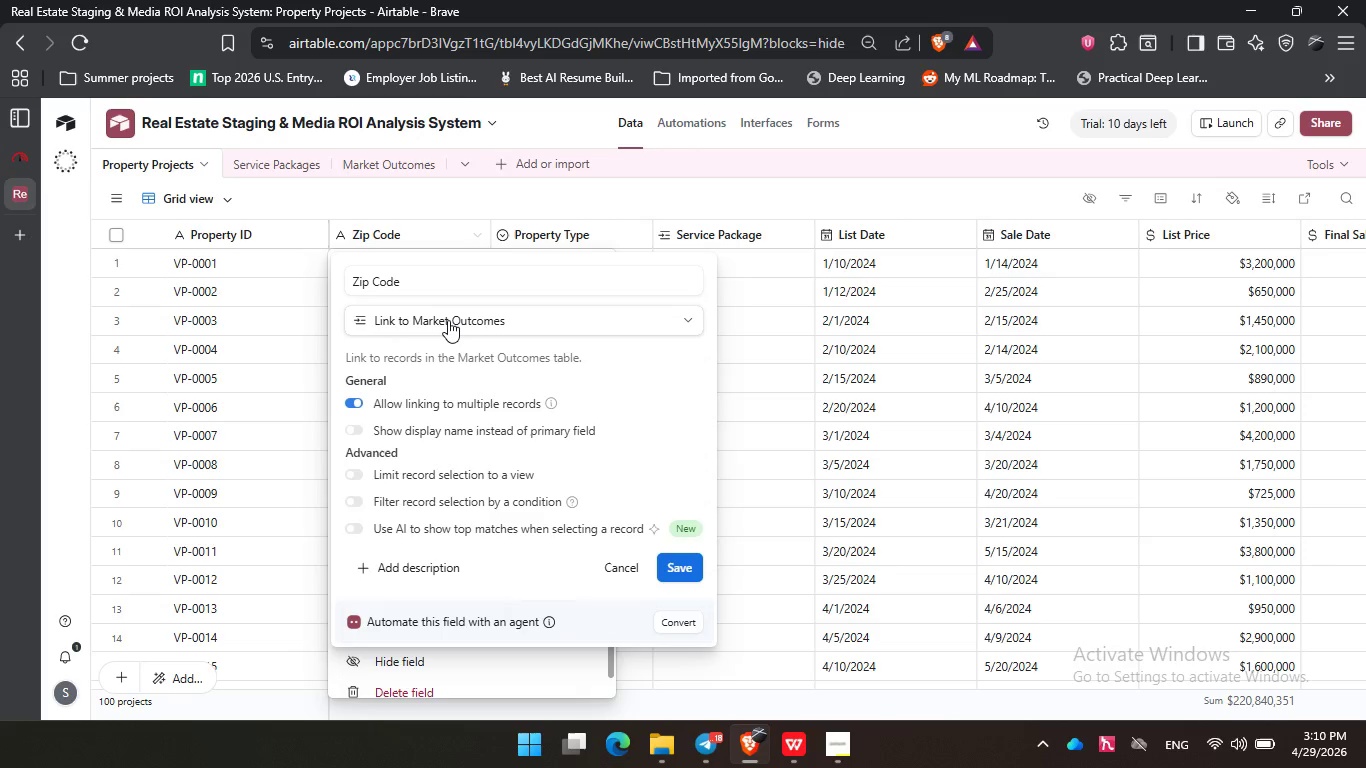 
key(Enter)
 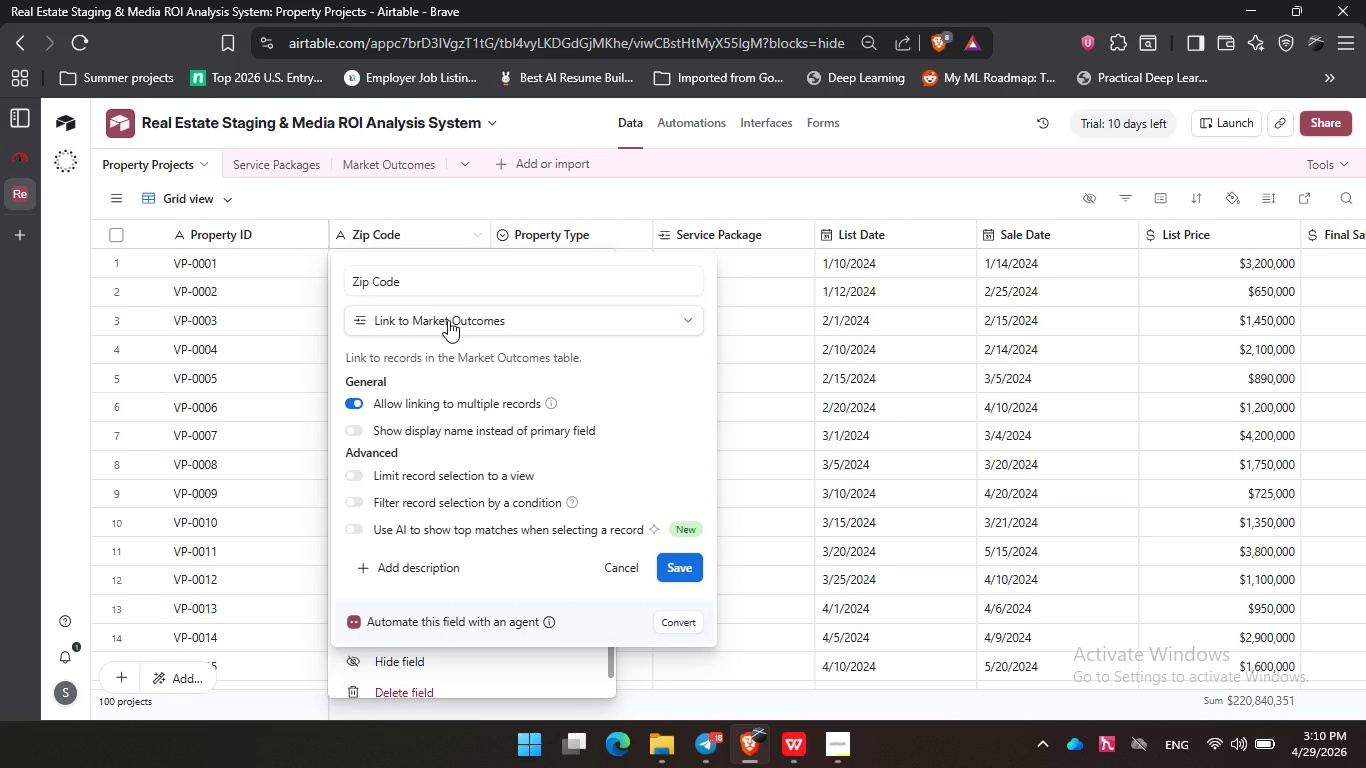 
key(Enter)
 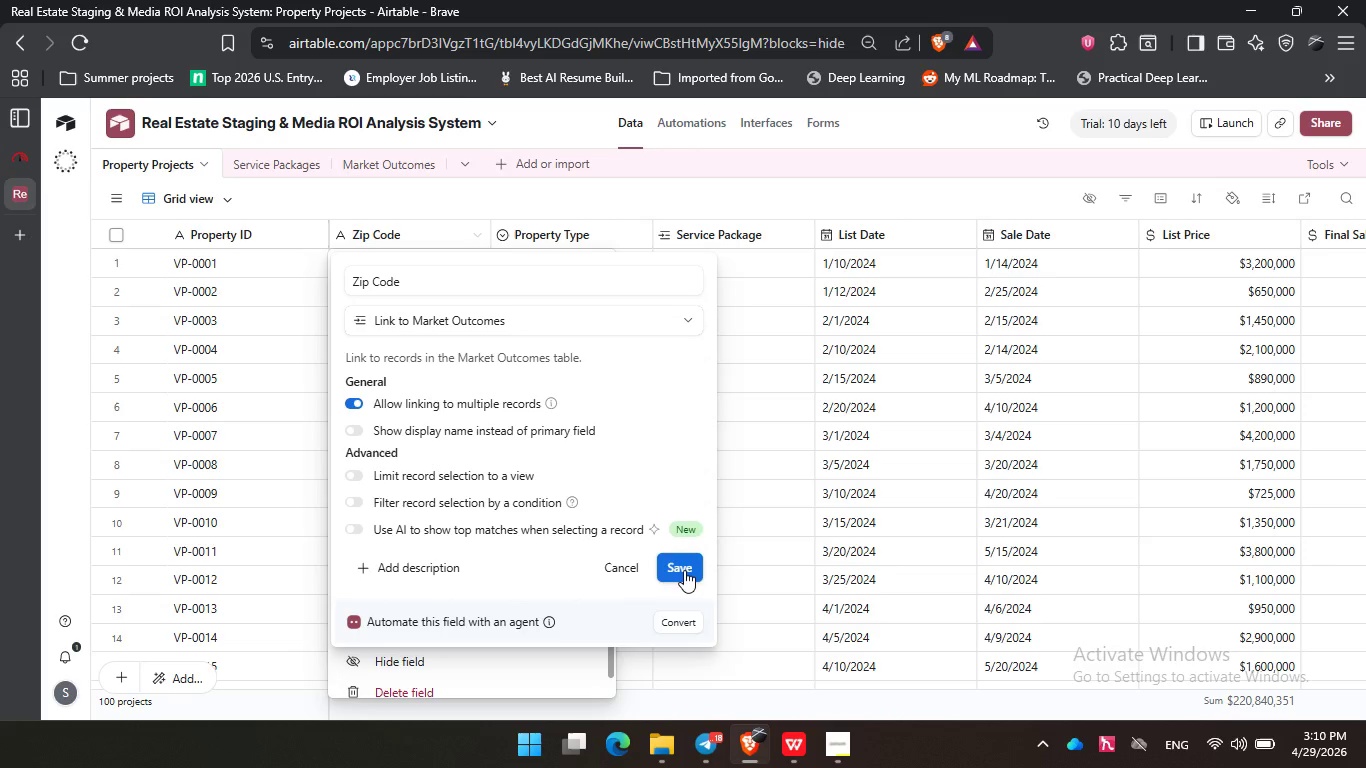 
left_click([684, 570])
 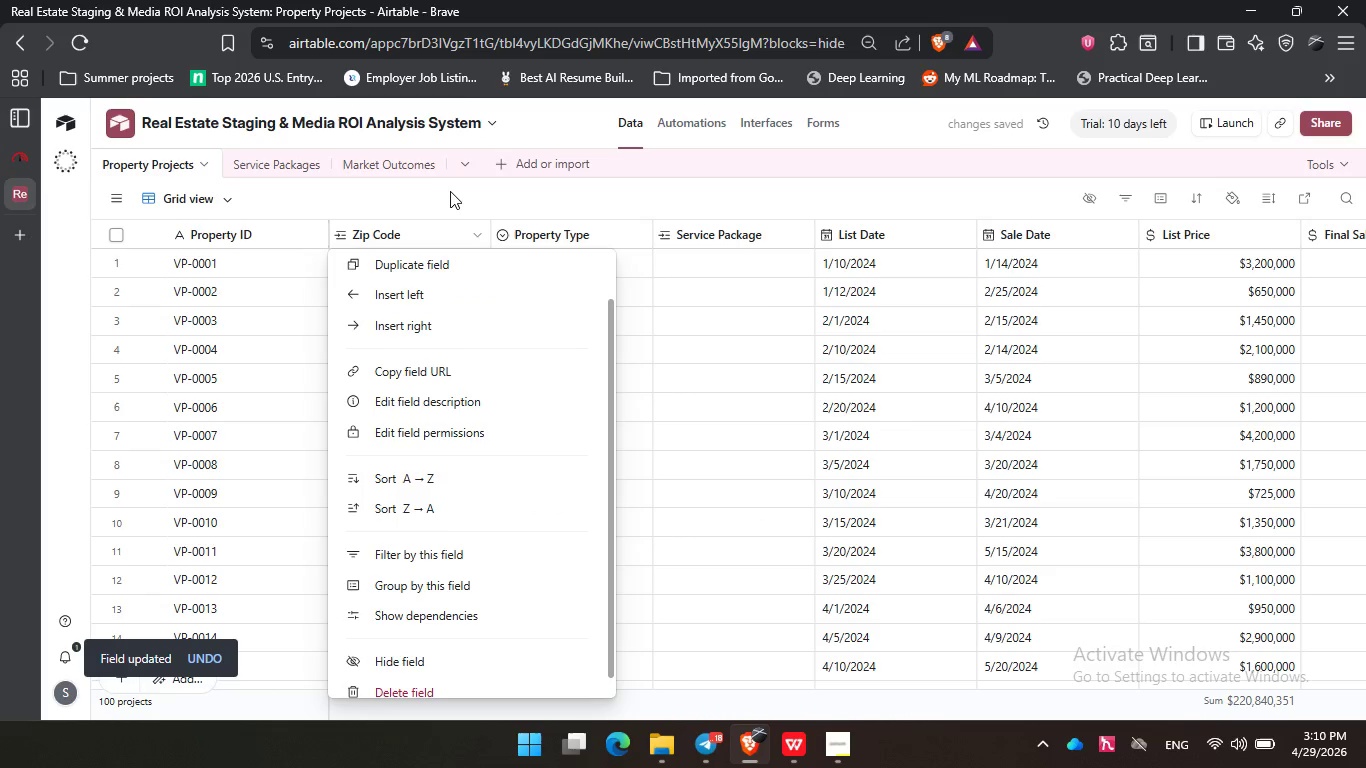 
left_click([443, 191])
 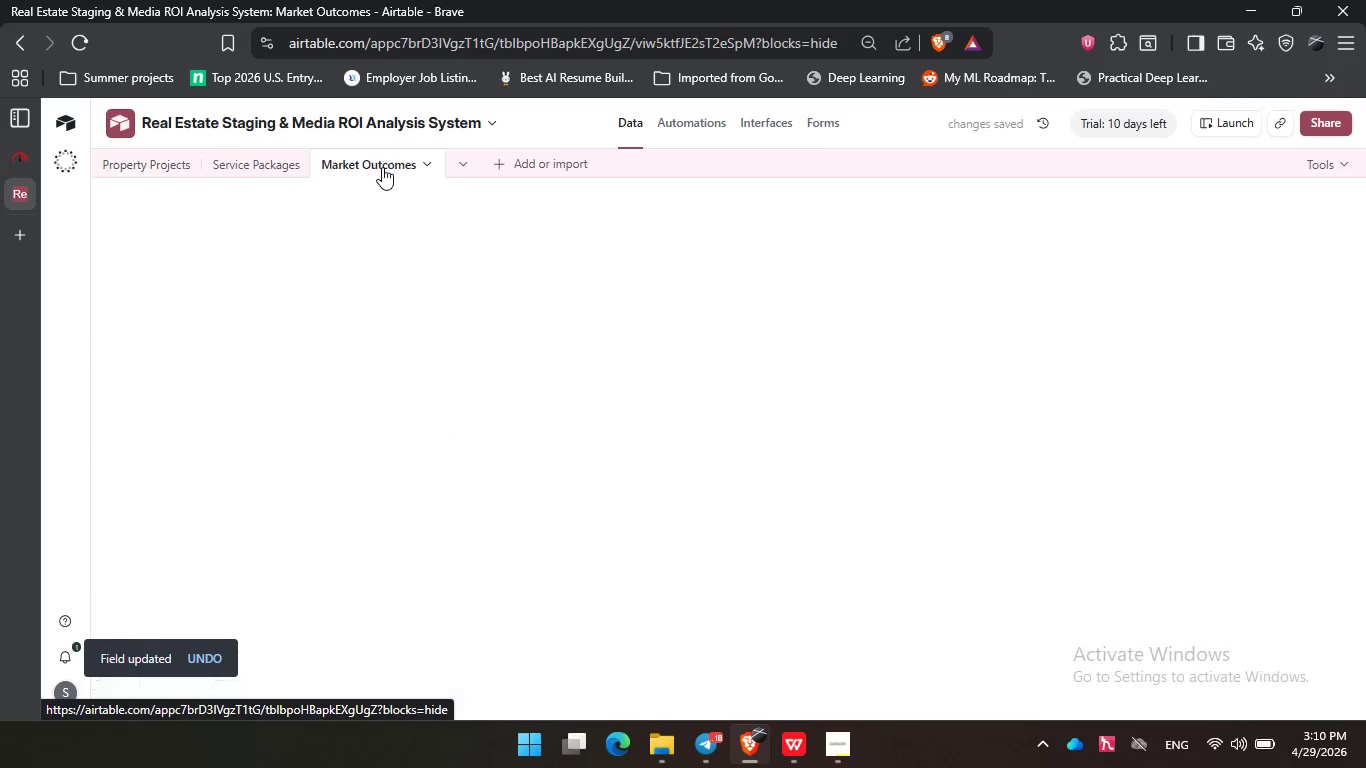 
left_click([382, 167])
 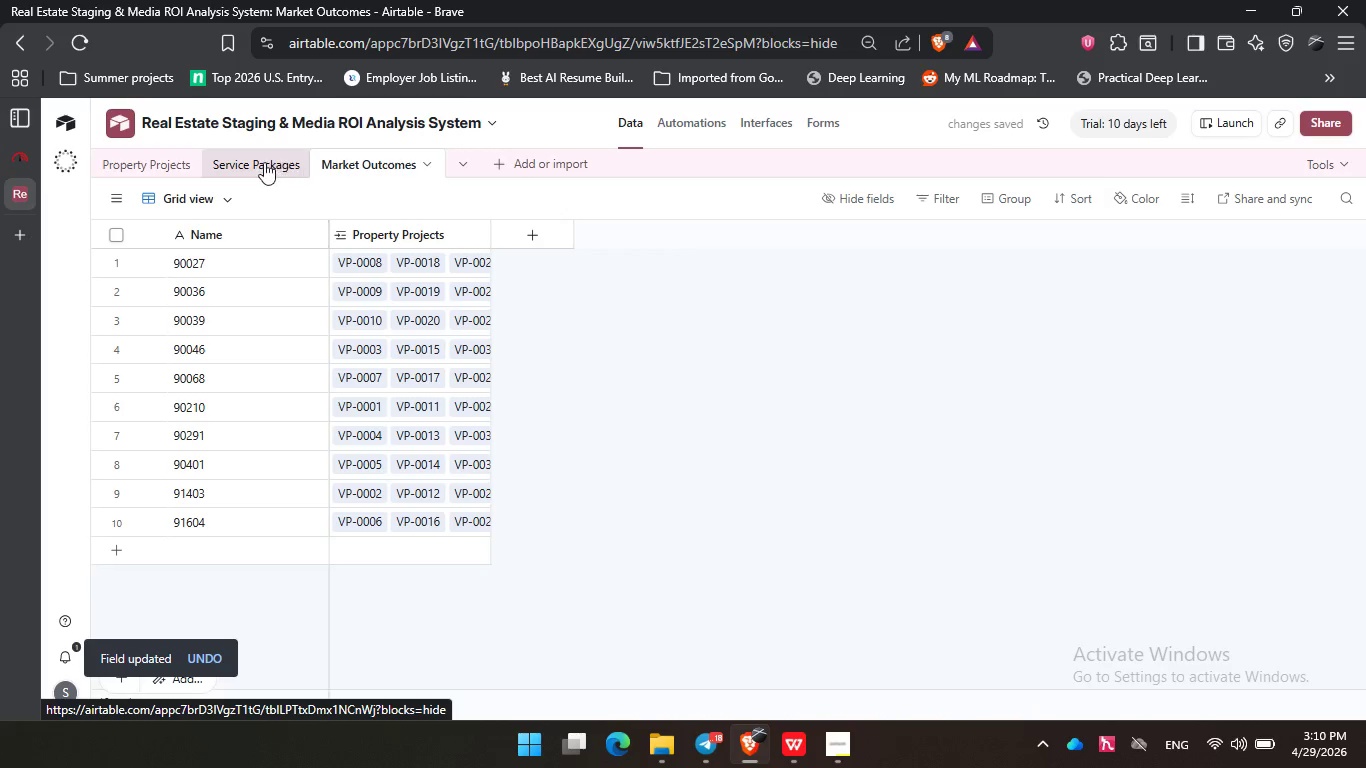 
left_click([264, 162])
 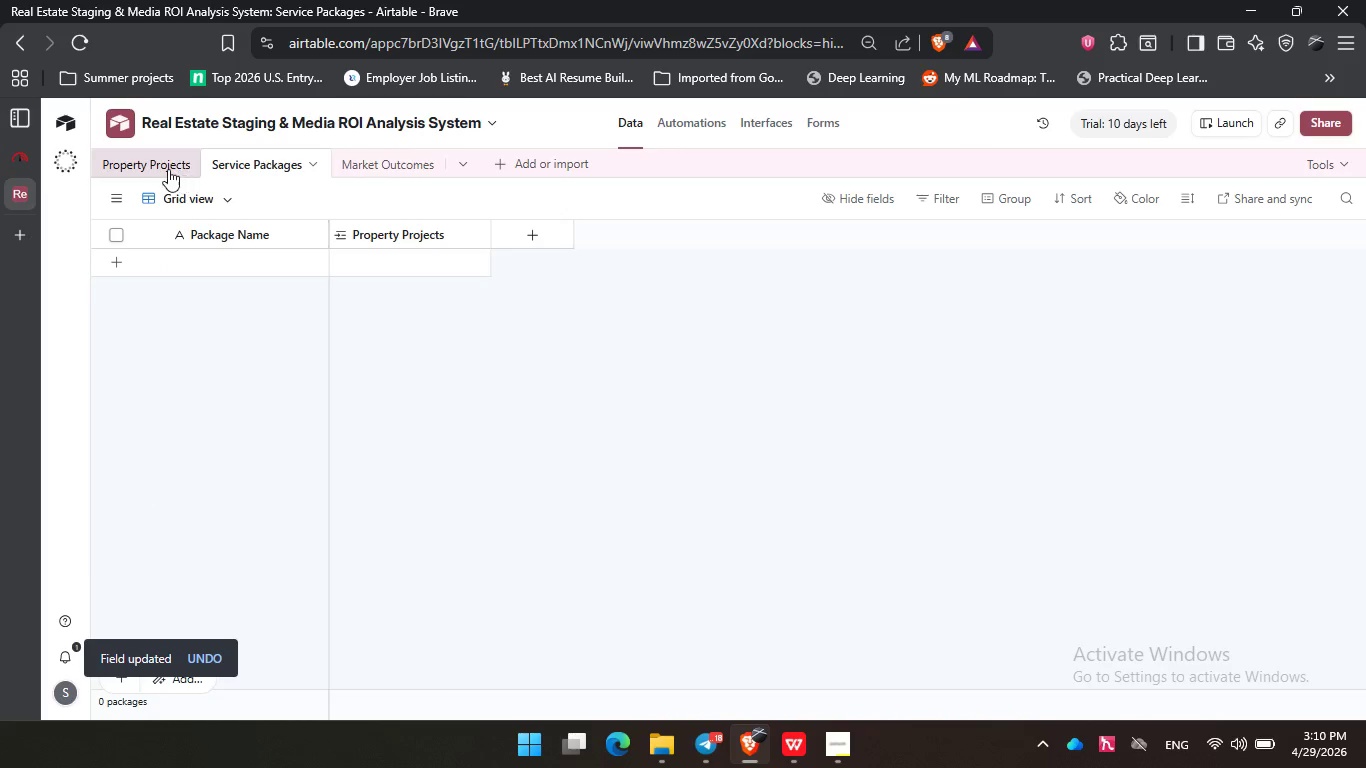 
left_click([168, 169])
 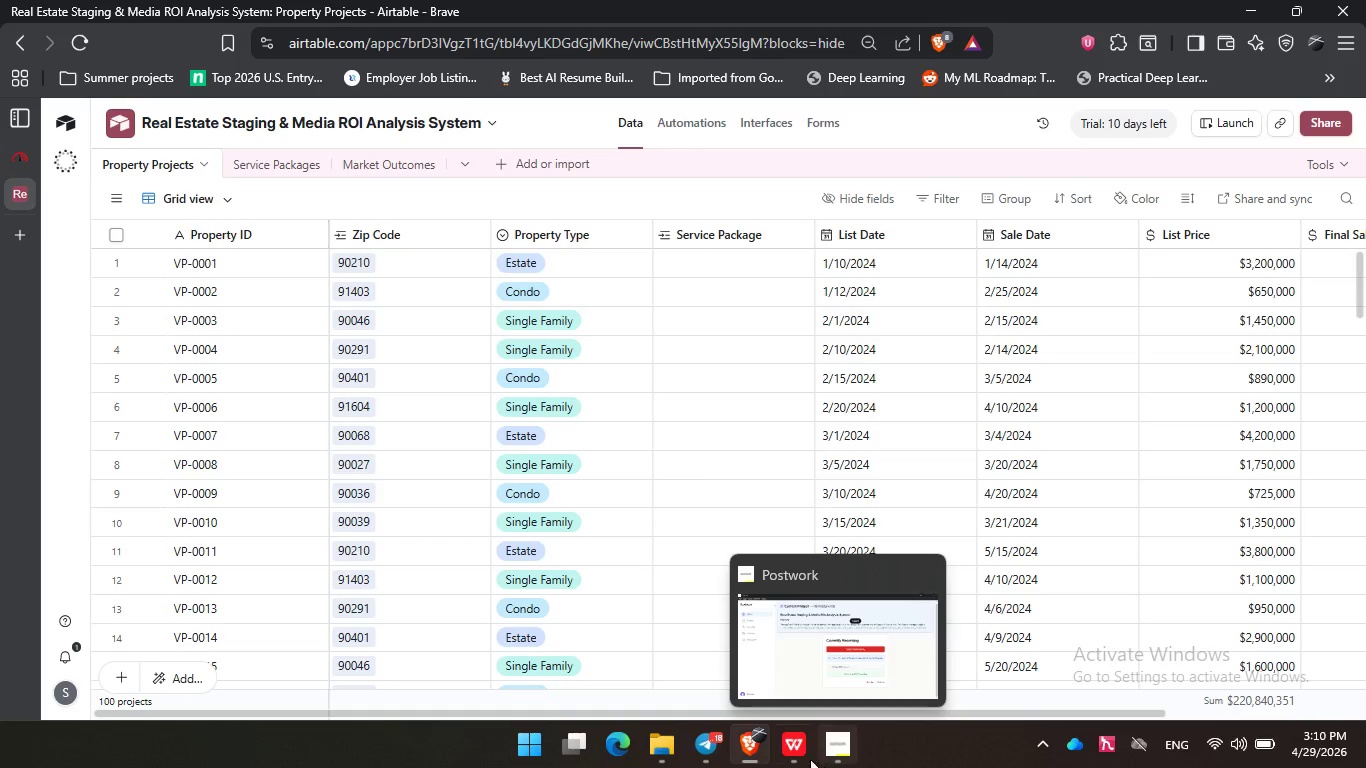 
left_click([804, 759])
 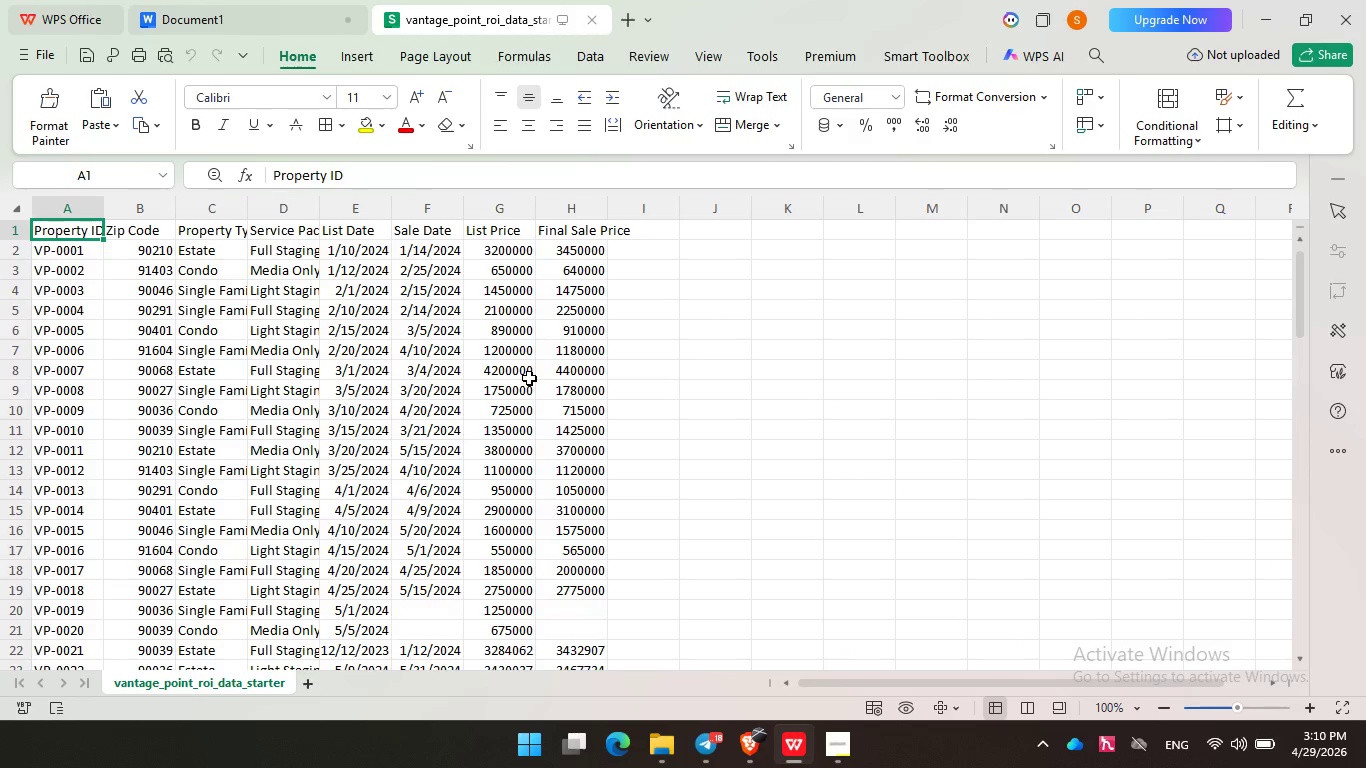 
scroll: coordinate [730, 473], scroll_direction: up, amount: 3.0
 